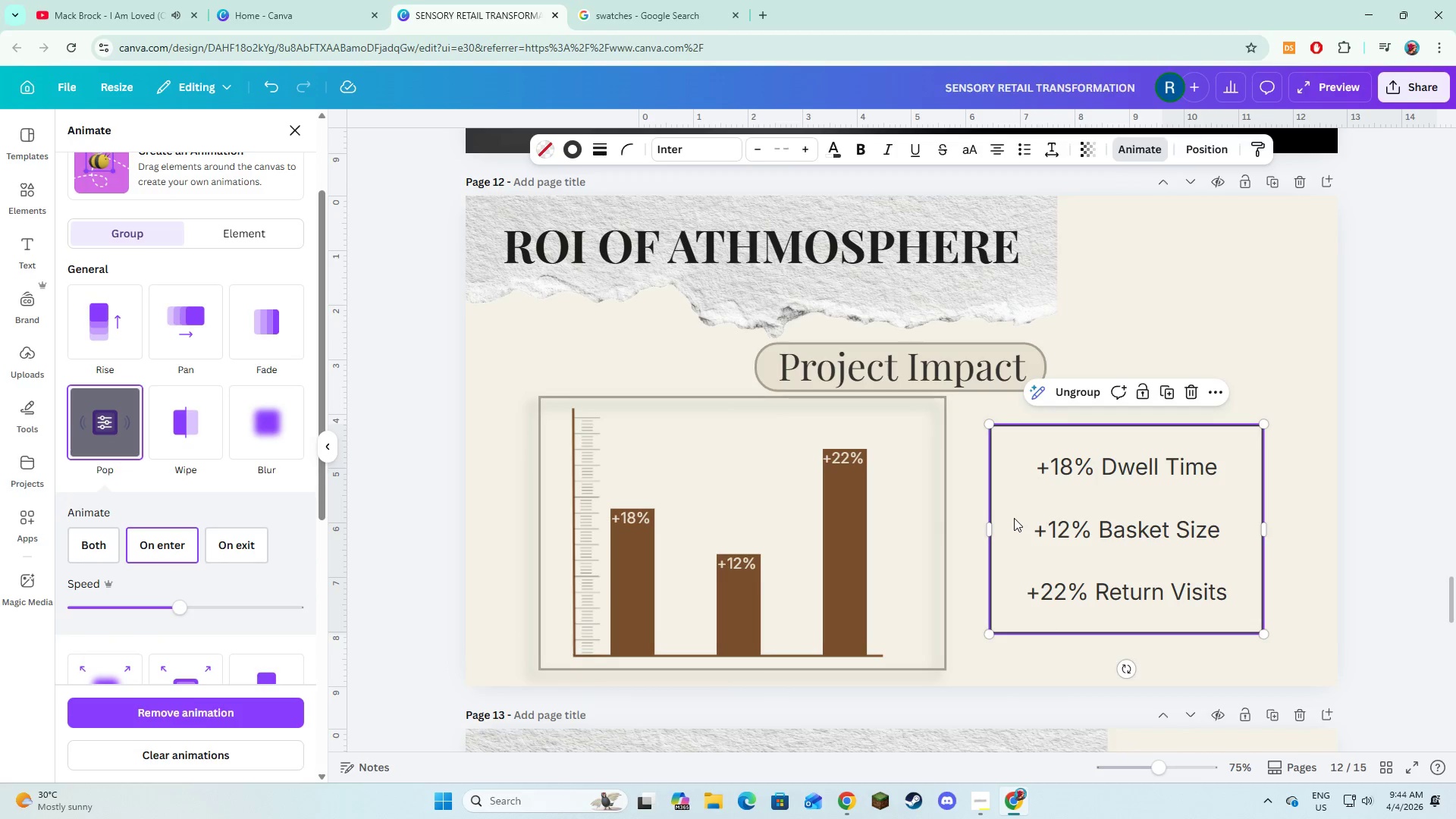 
scroll: coordinate [1014, 518], scroll_direction: up, amount: 1.0
 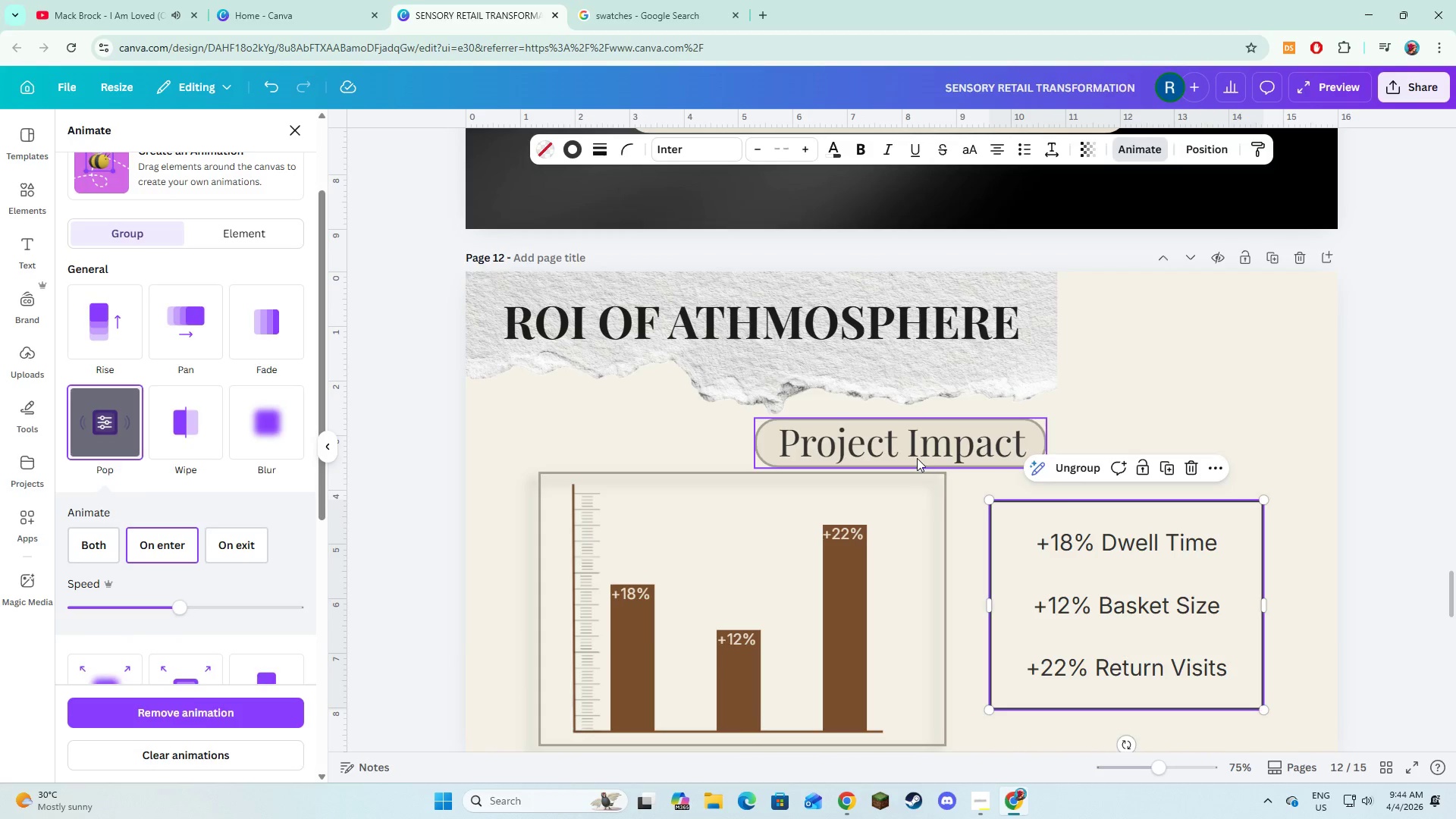 
left_click([917, 458])
 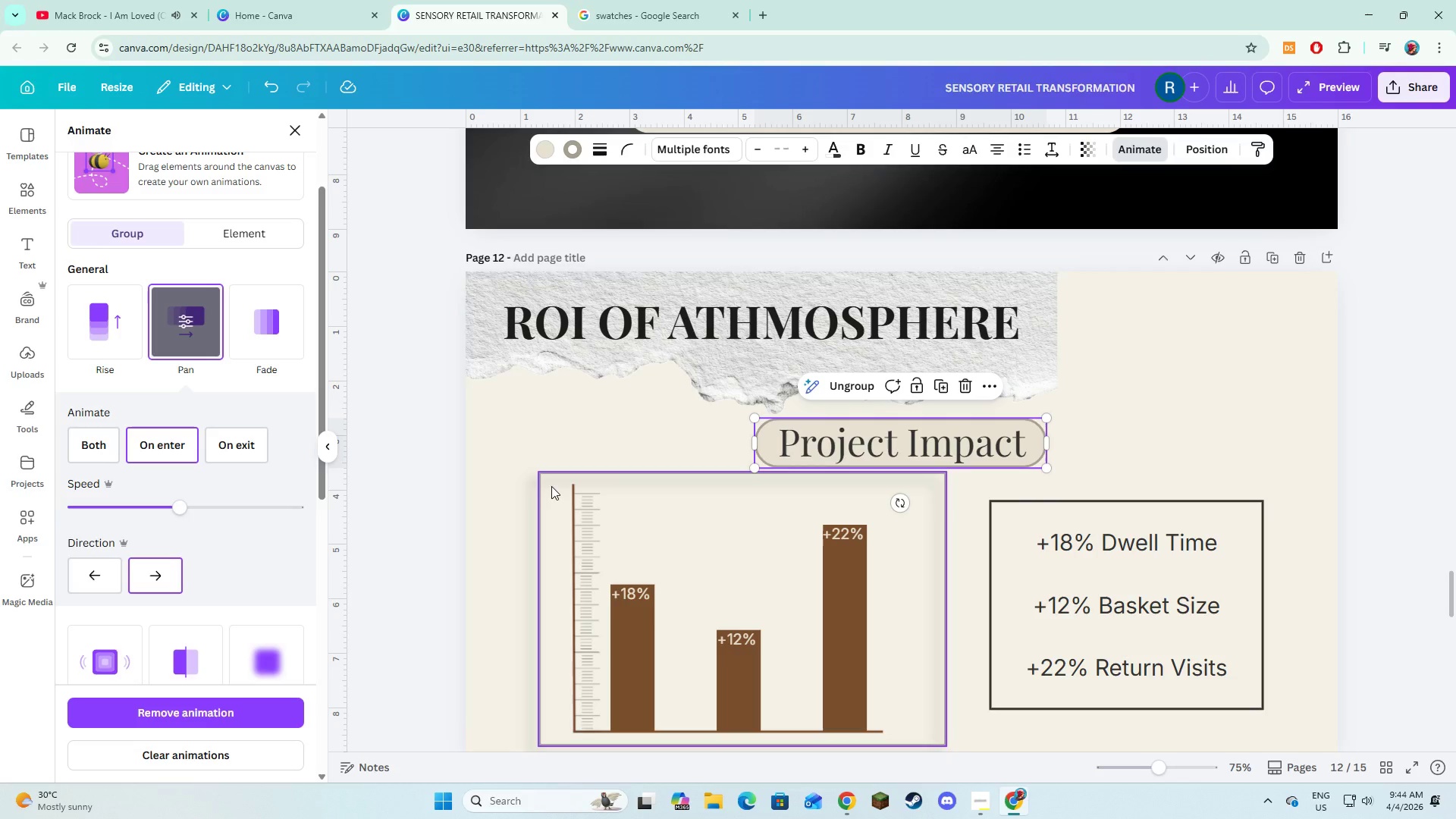 
scroll: coordinate [748, 523], scroll_direction: up, amount: 9.0
 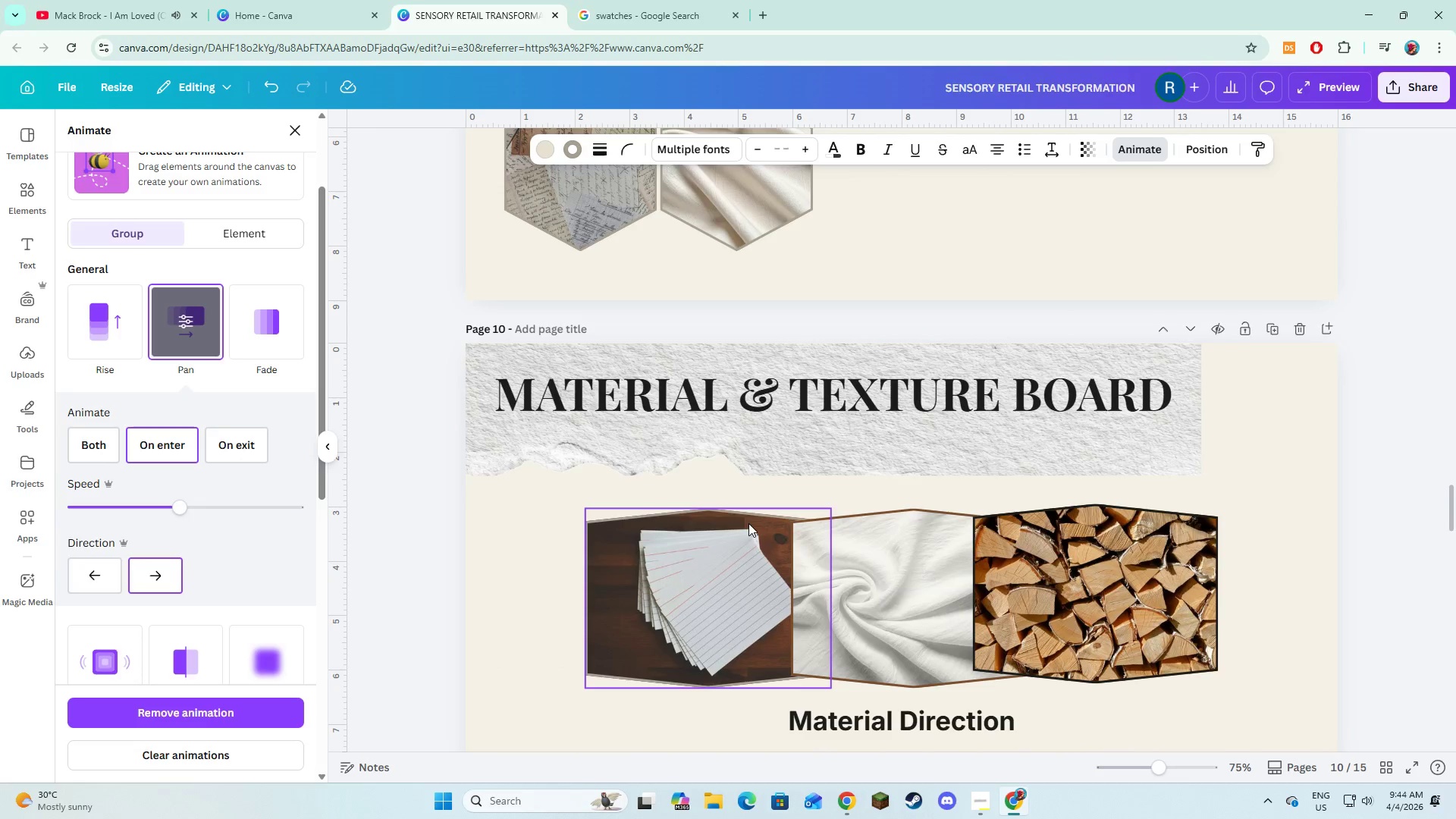 
scroll: coordinate [749, 522], scroll_direction: down, amount: 10.0
 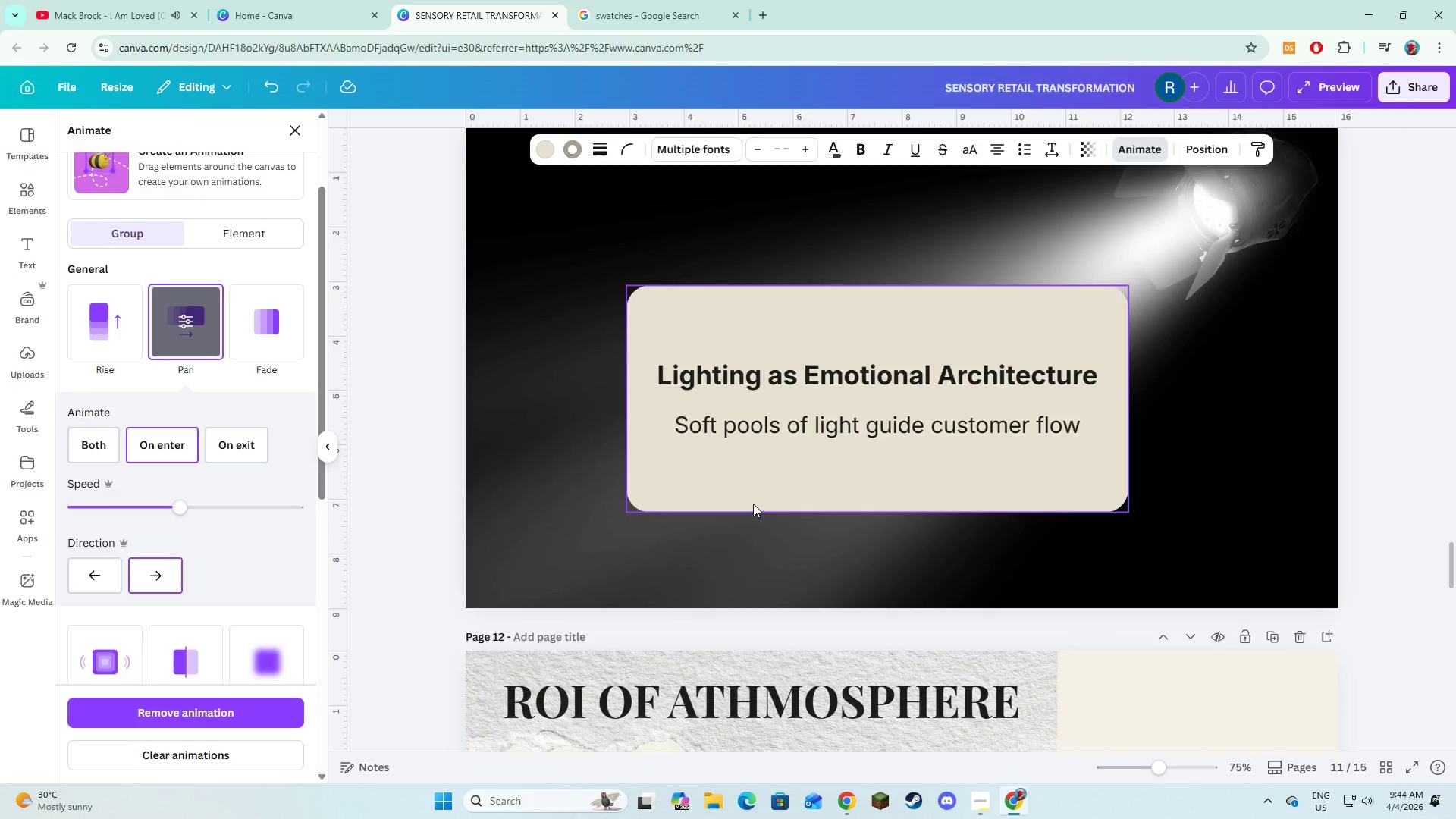 
left_click([753, 504])
 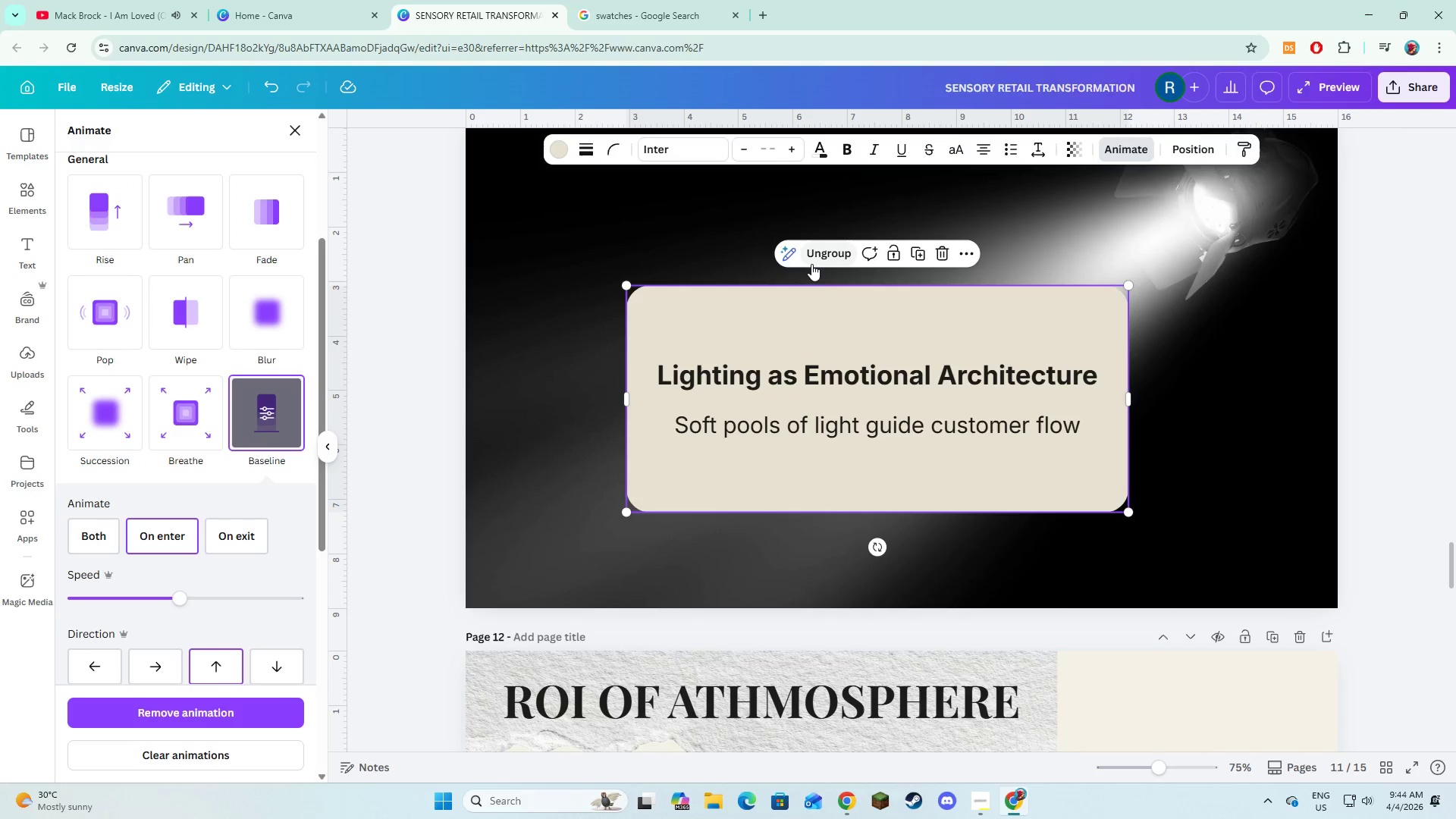 
left_click([896, 486])
 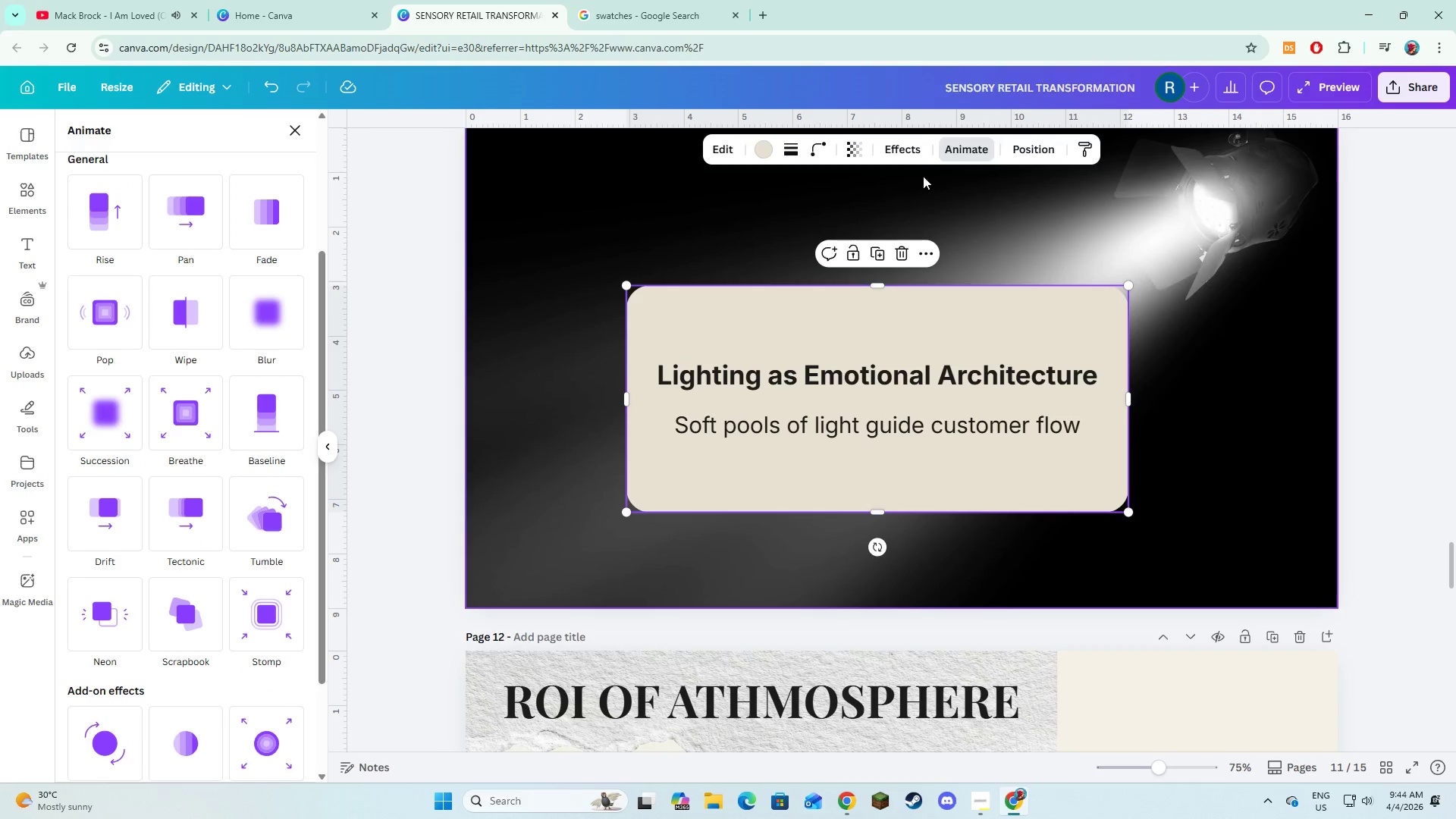 
left_click([914, 158])
 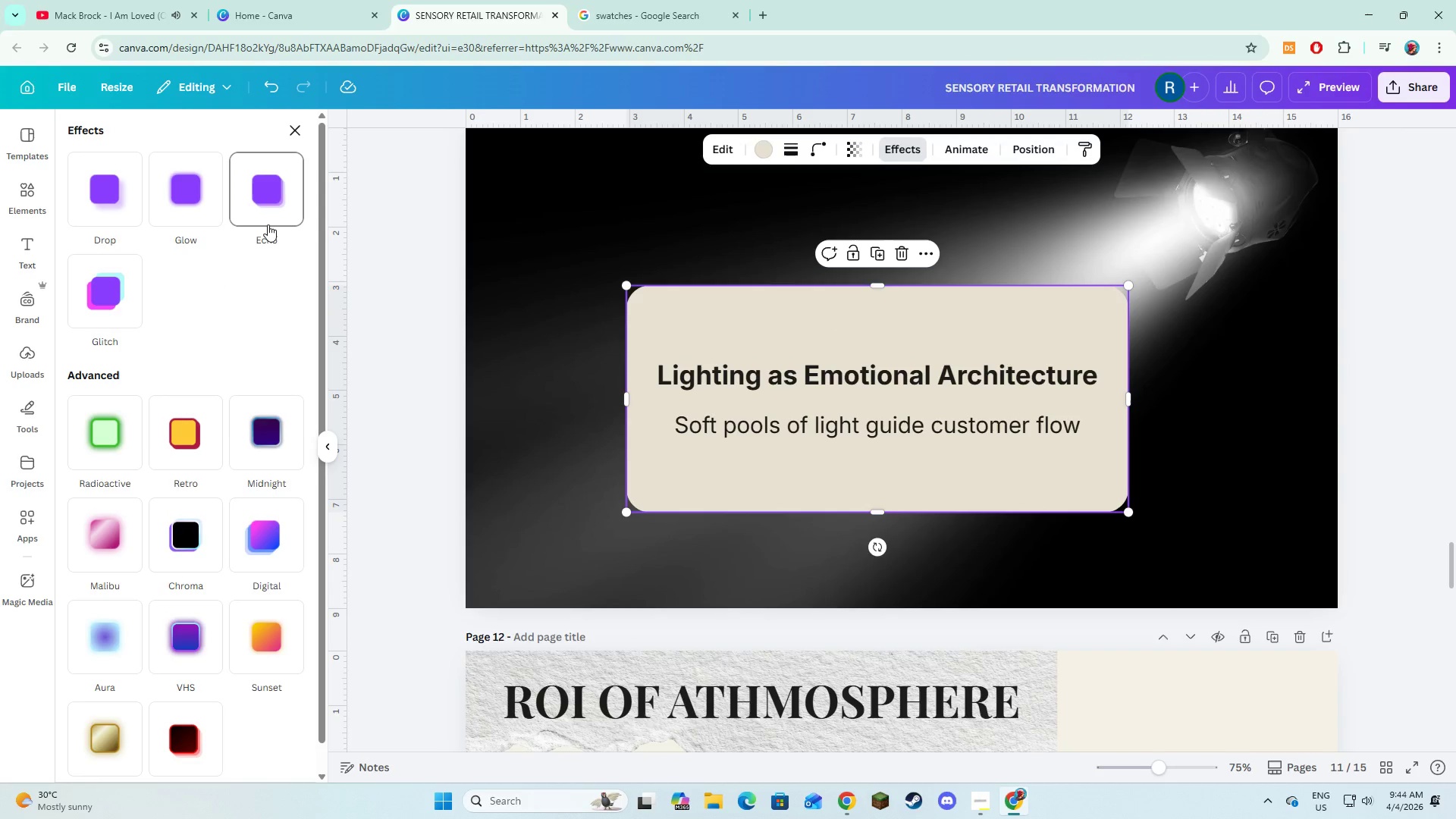 
left_click([268, 224])
 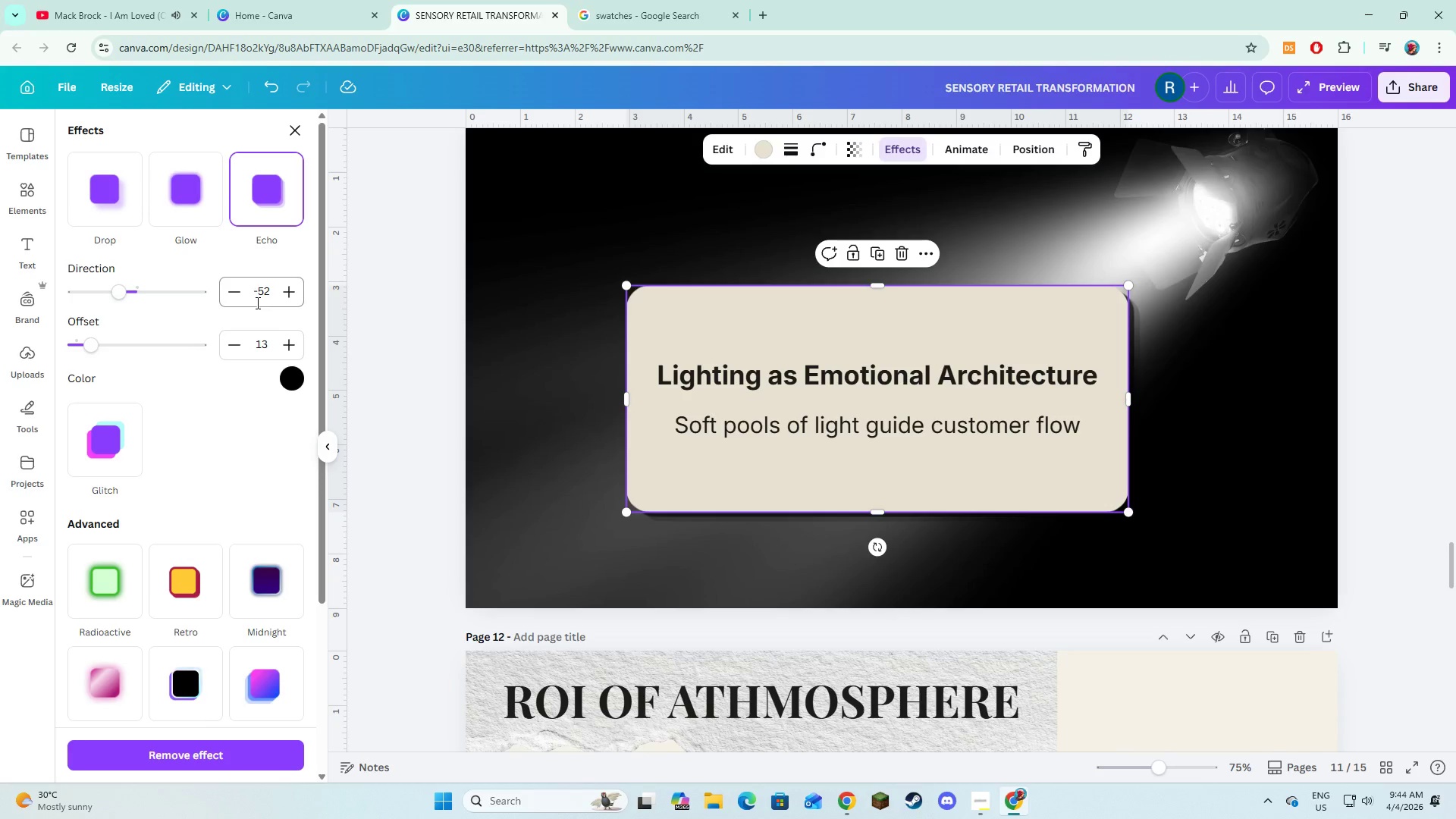 
left_click([256, 293])
 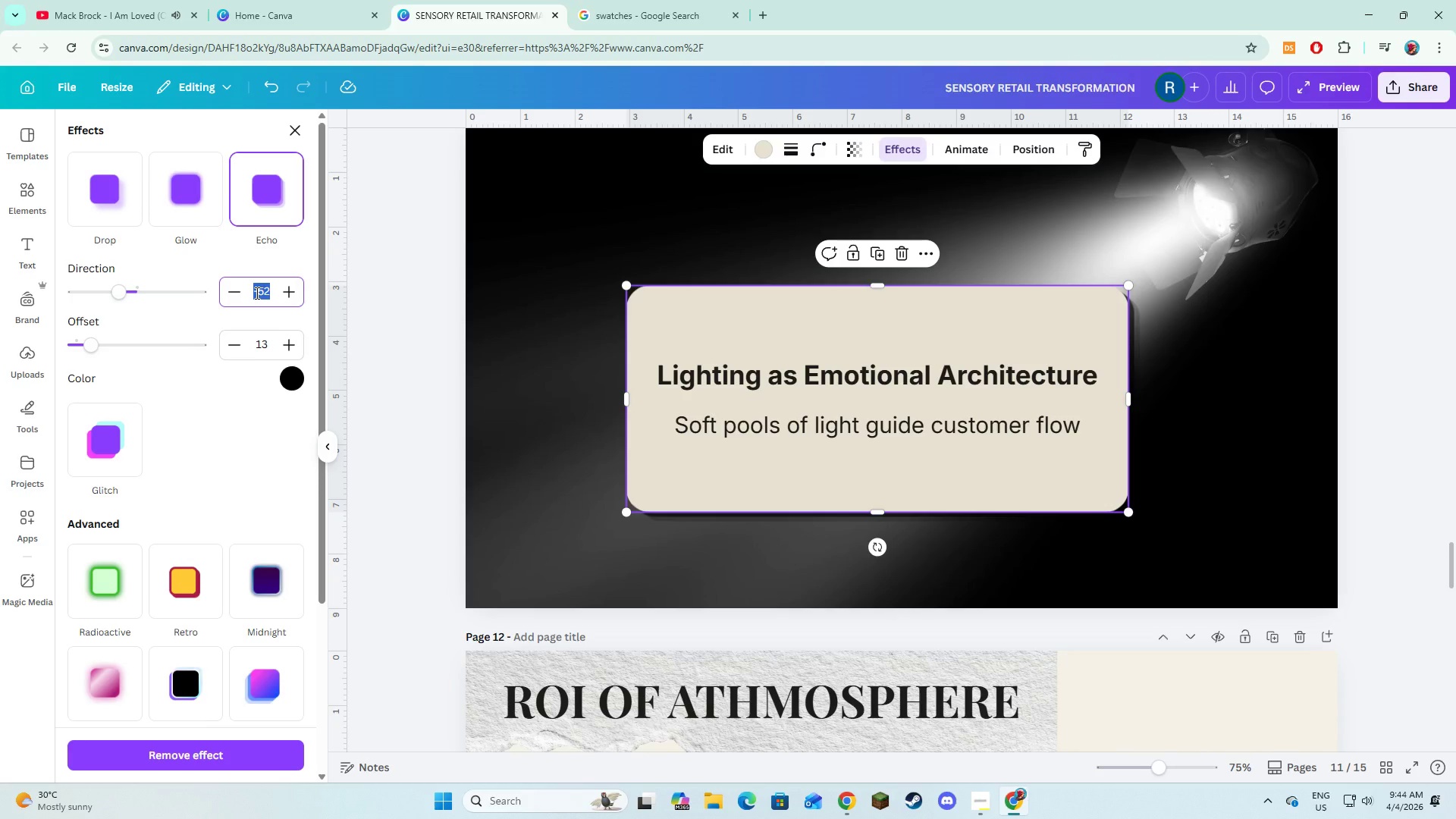 
key(Numpad5)
 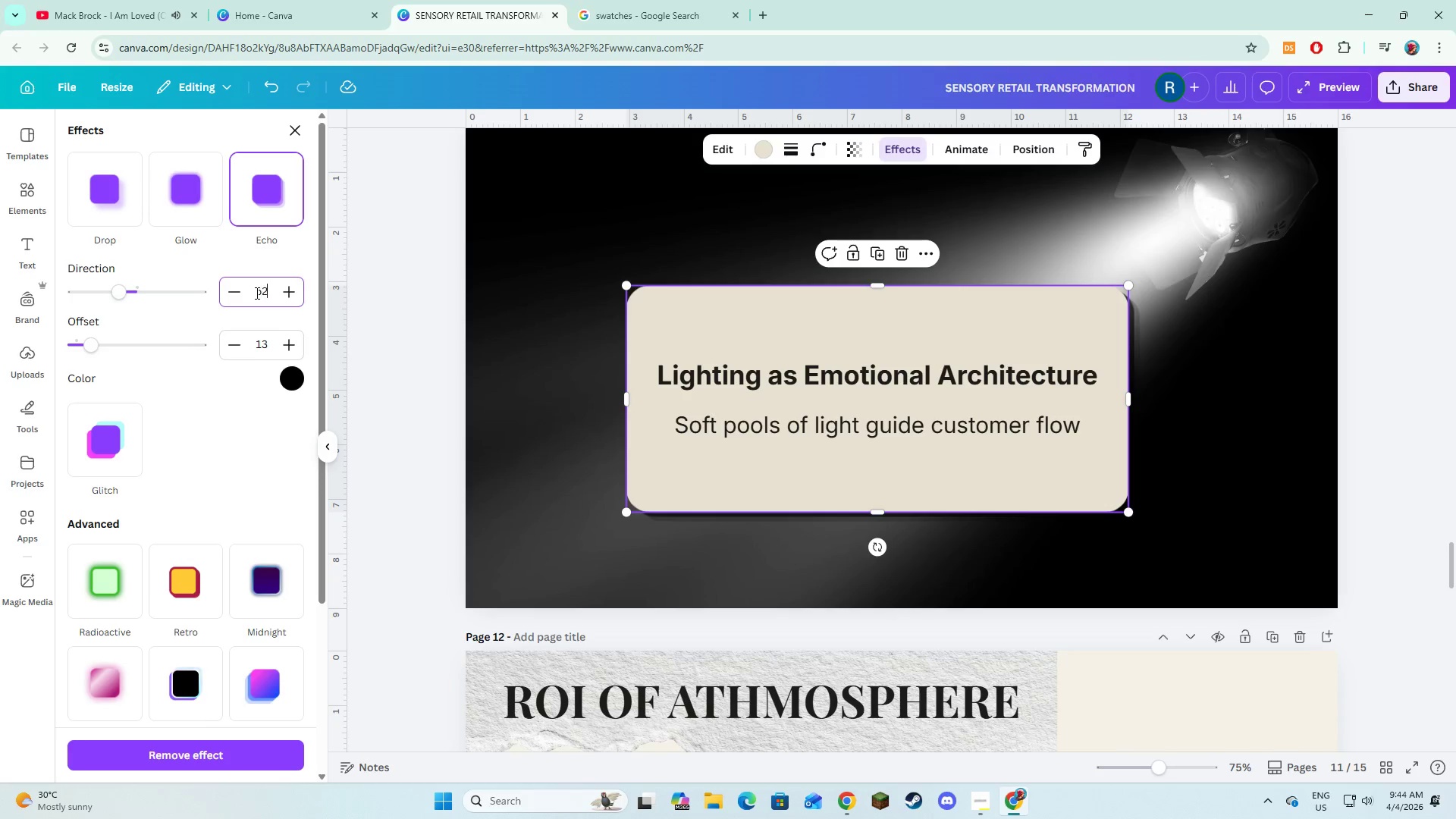 
key(Numpad2)
 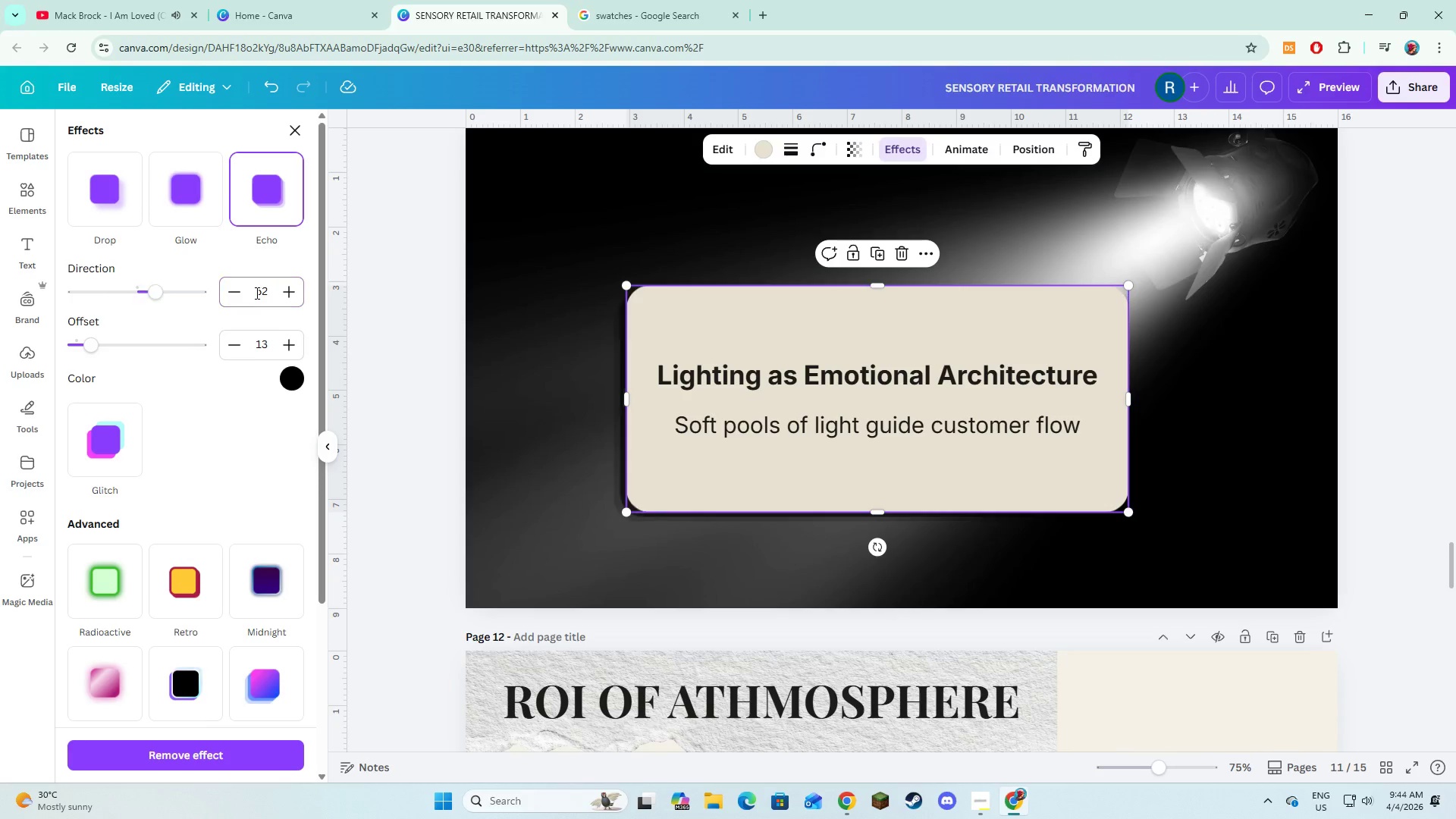 
key(NumpadEnter)
 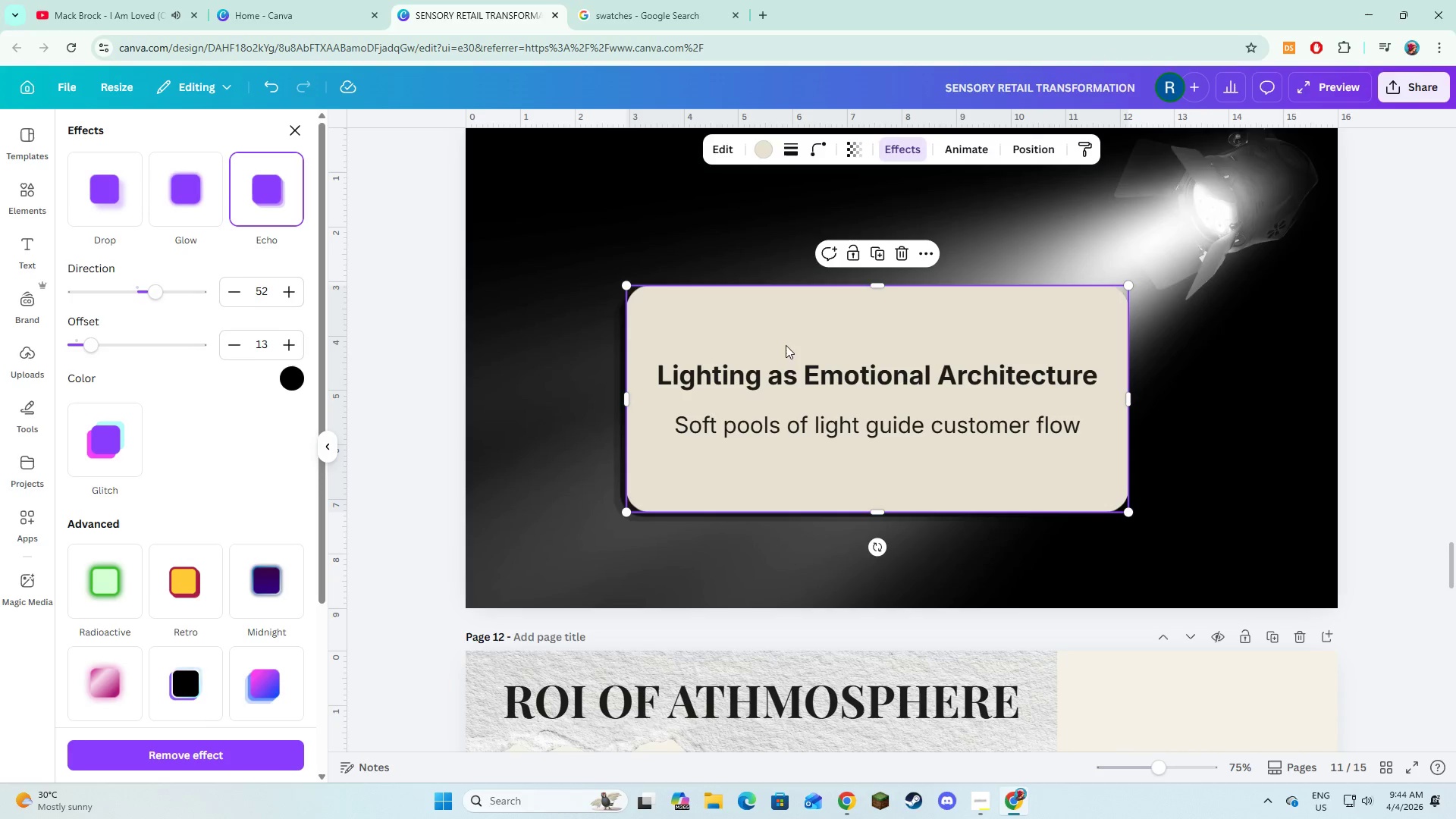 
left_click([786, 377])
 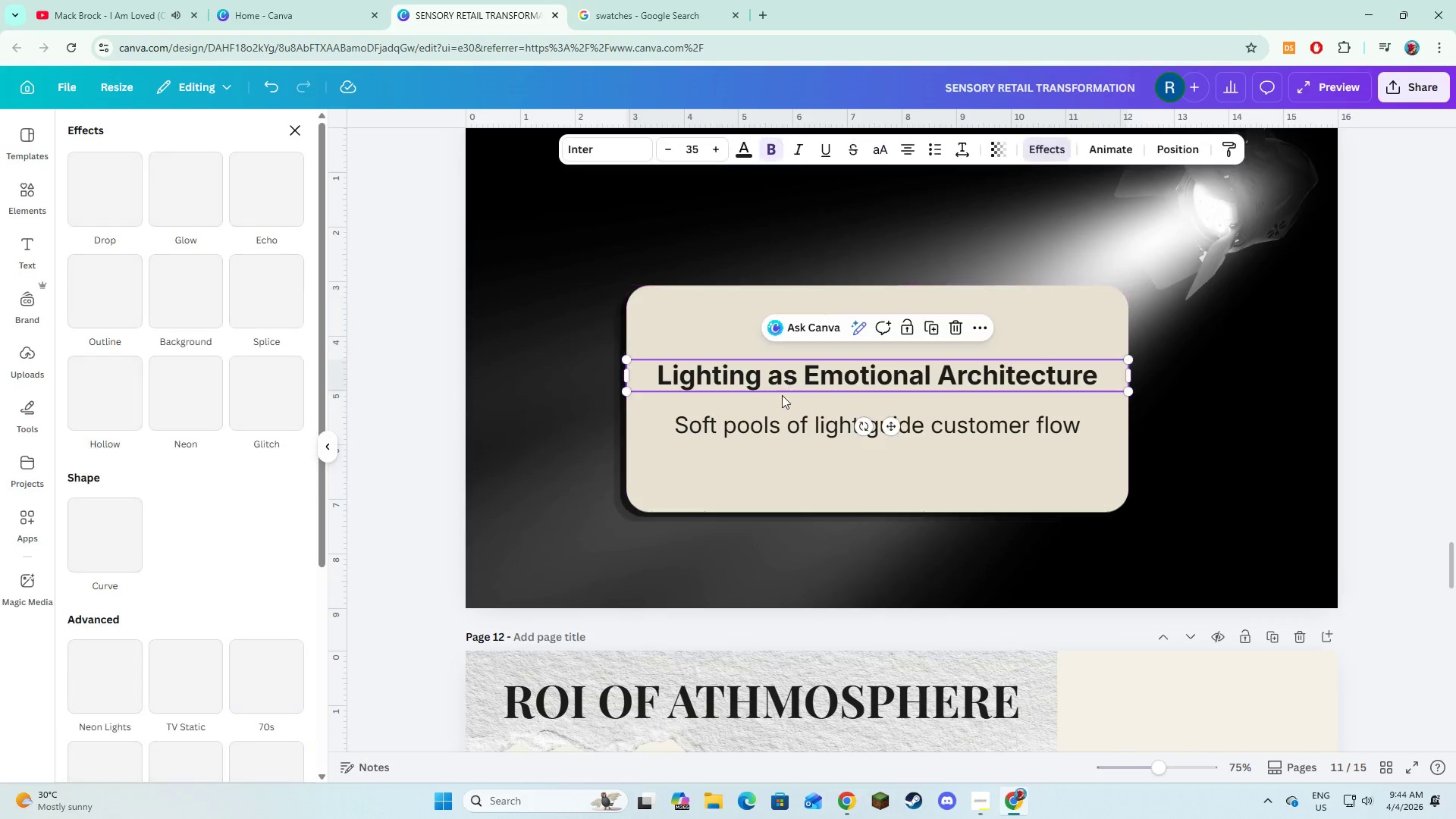 
hold_key(key=ShiftLeft, duration=0.98)
left_click([783, 428])
 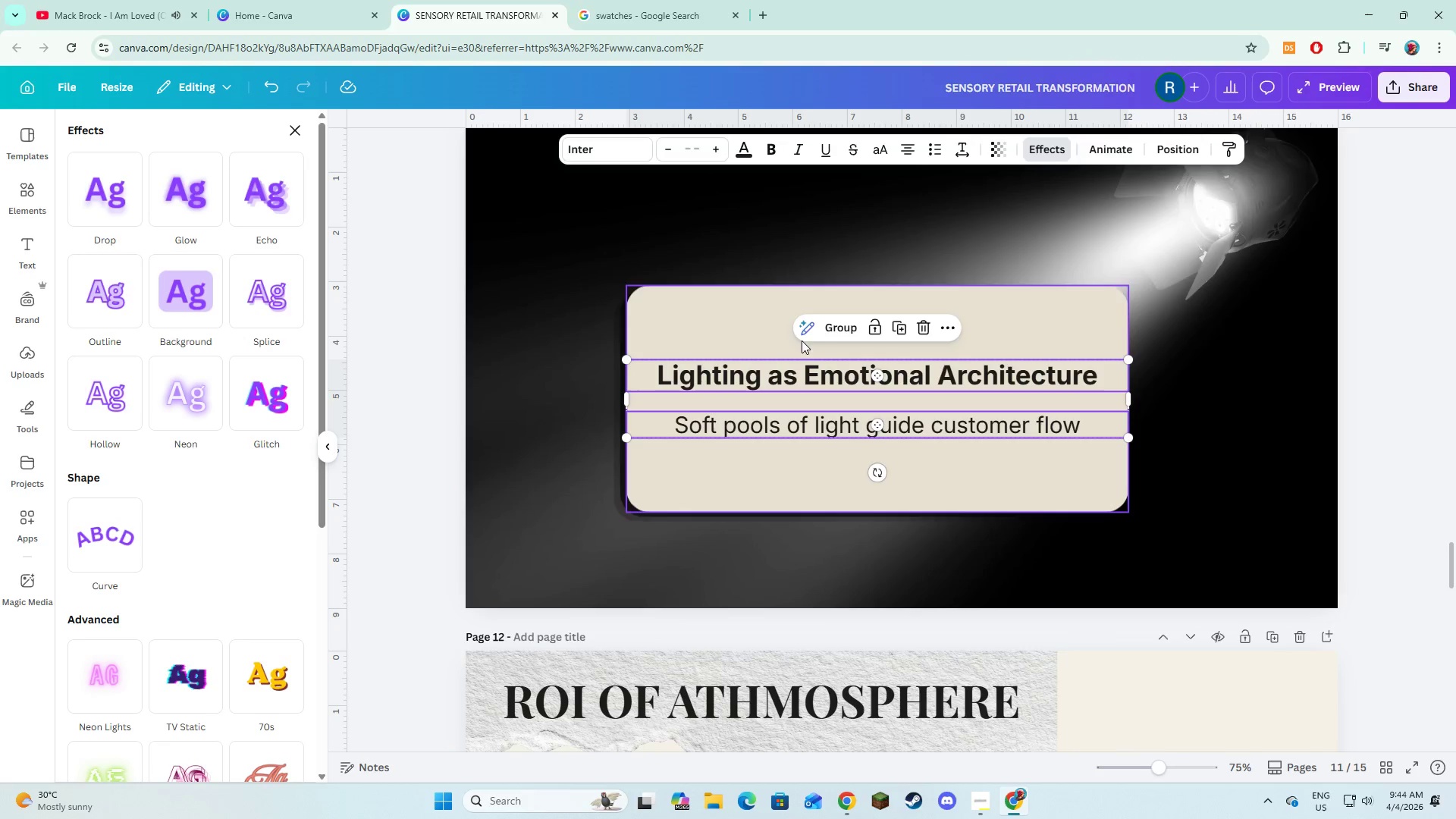 
left_click([830, 336])
 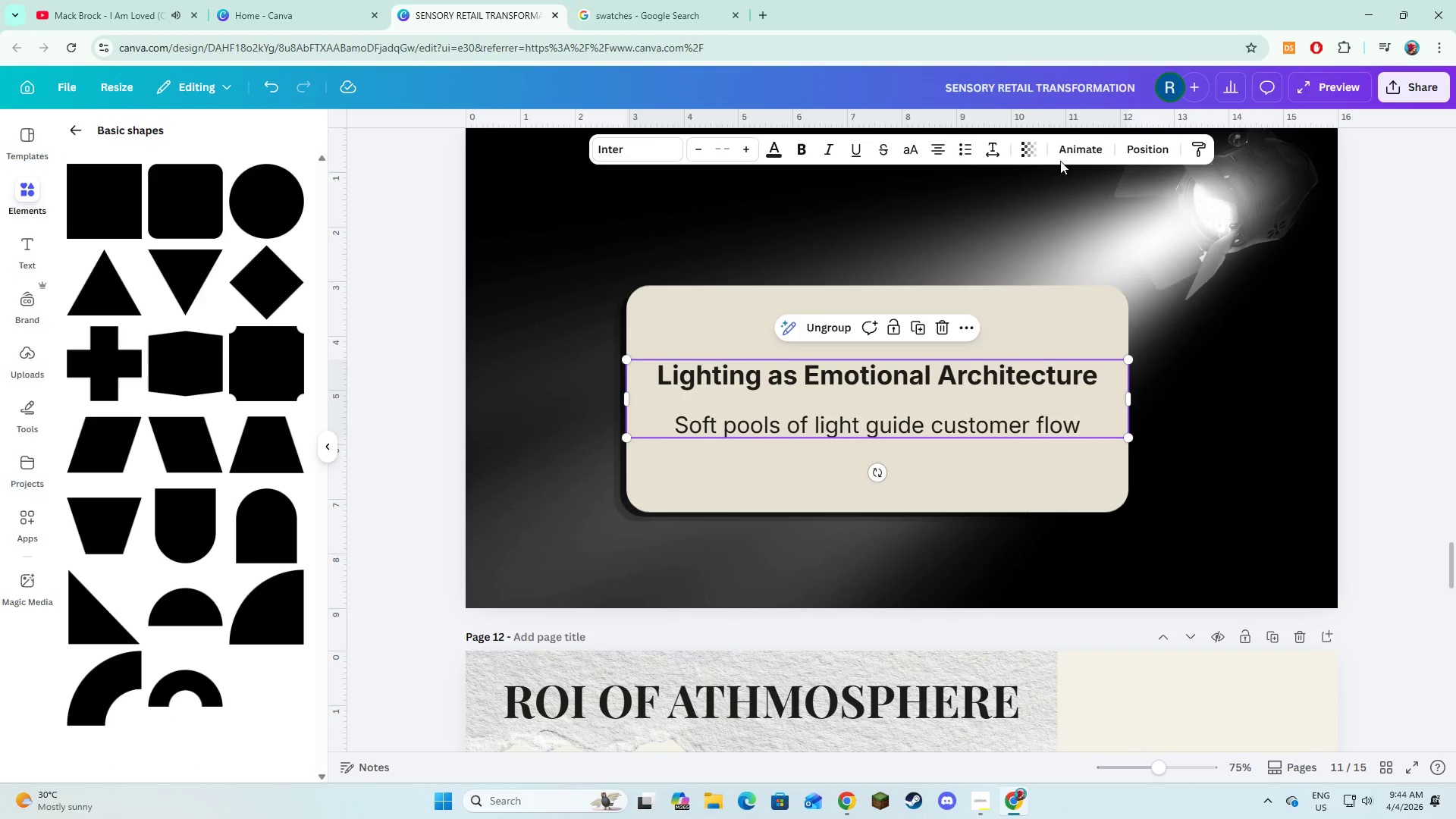 
left_click([1068, 150])
 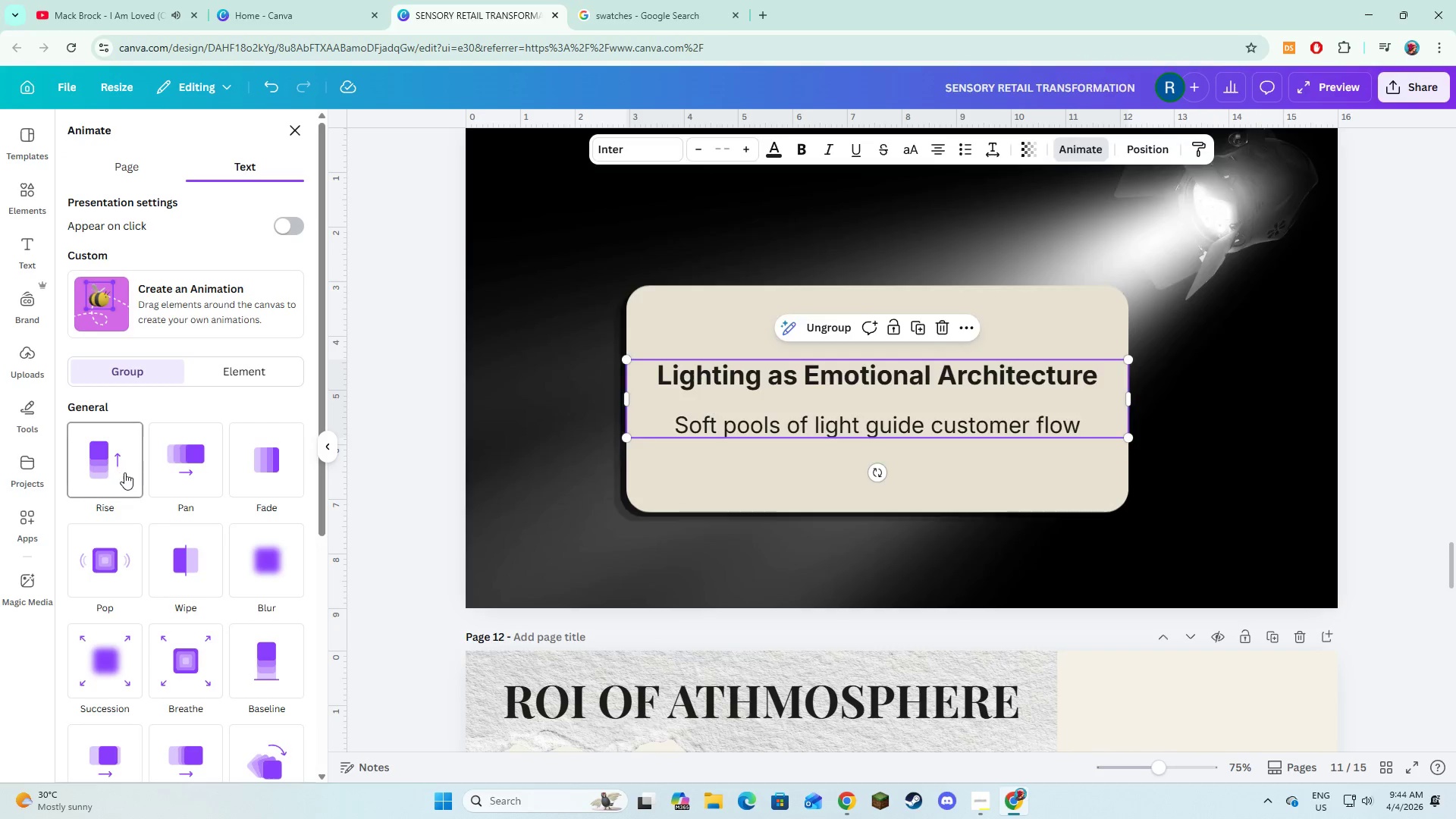 
scroll: coordinate [124, 474], scroll_direction: down, amount: 2.0
 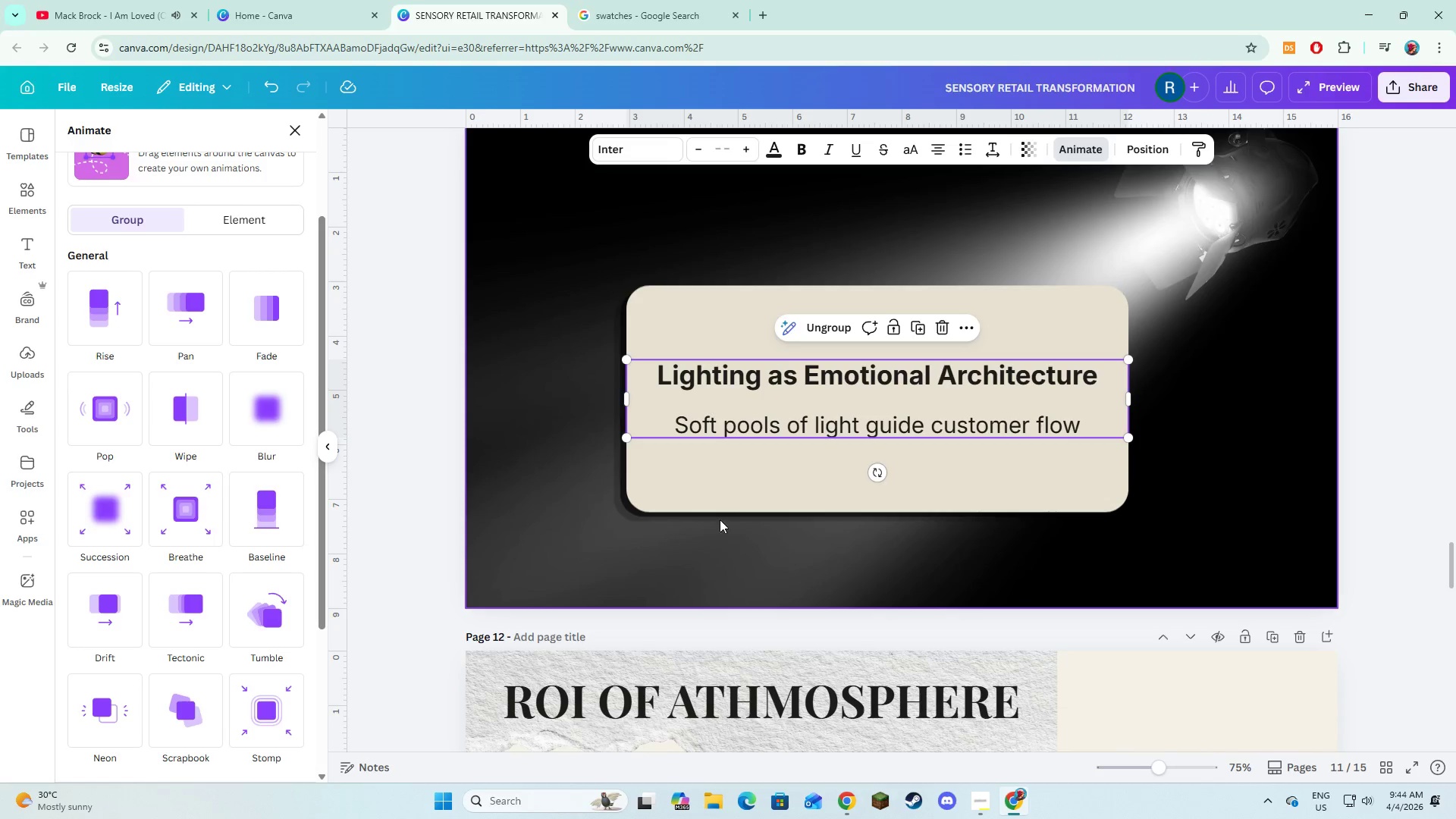 
left_click([749, 490])
 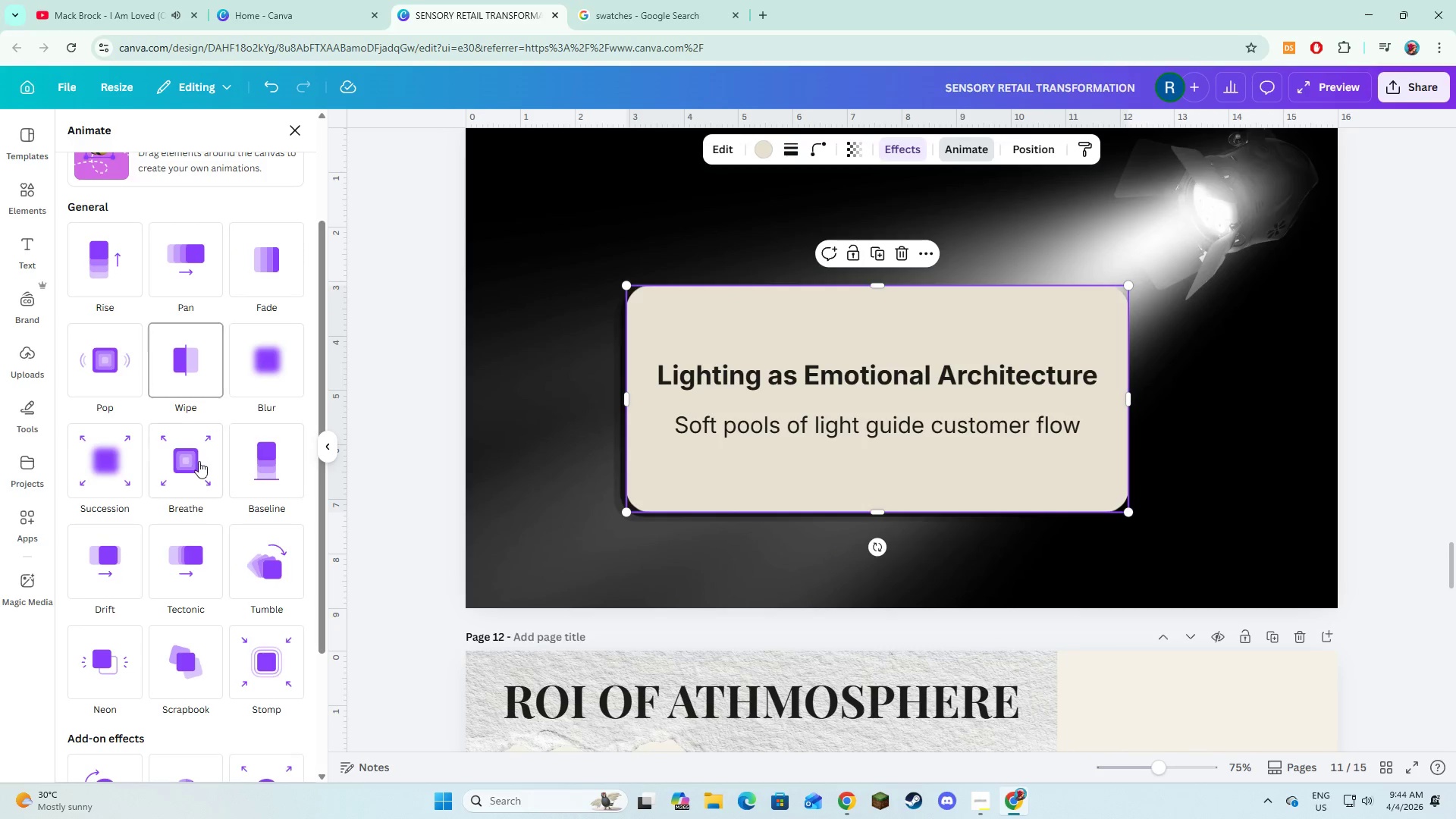 
left_click([108, 466])
 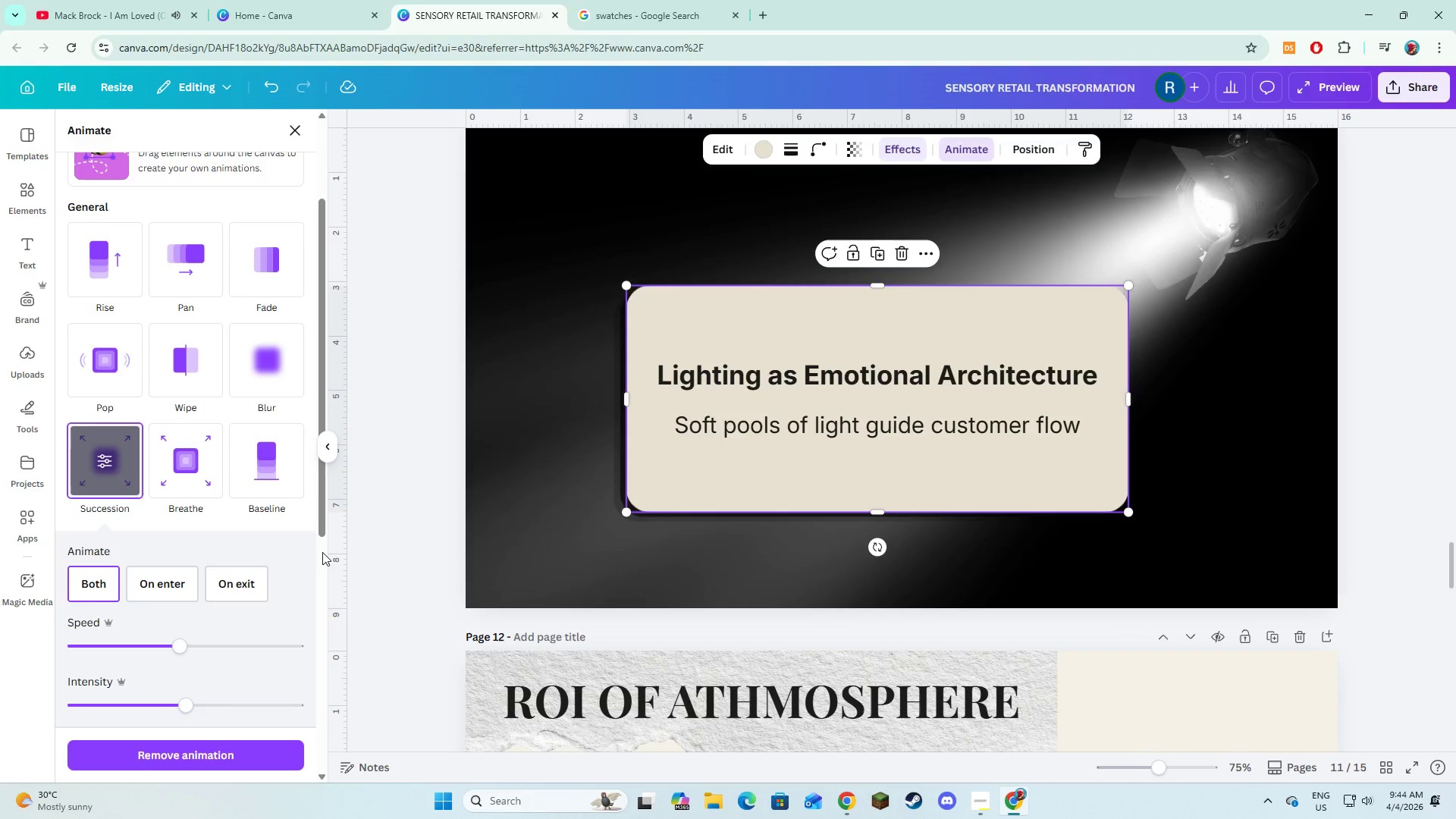 
left_click([168, 594])
 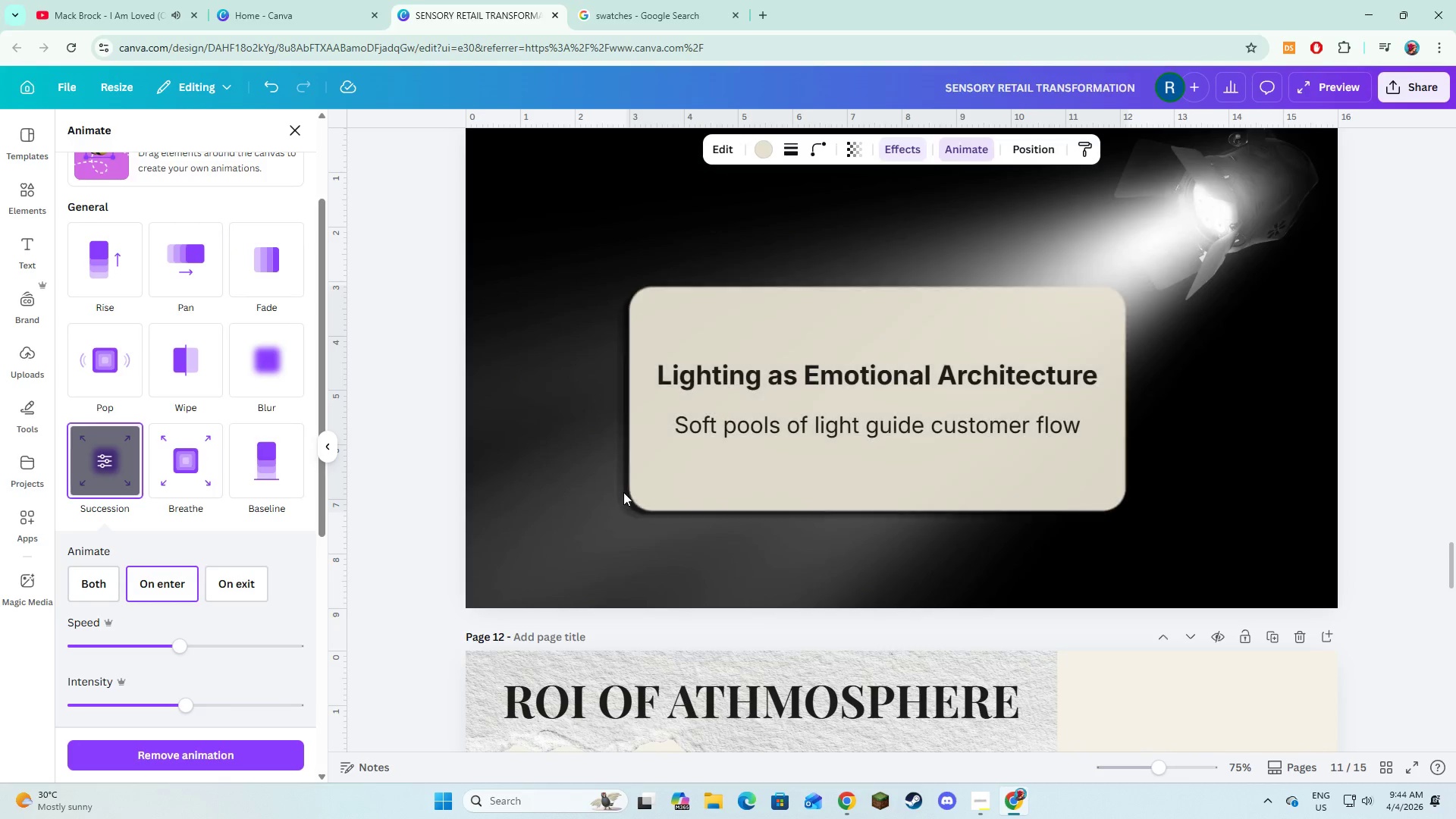 
left_click([623, 492])
 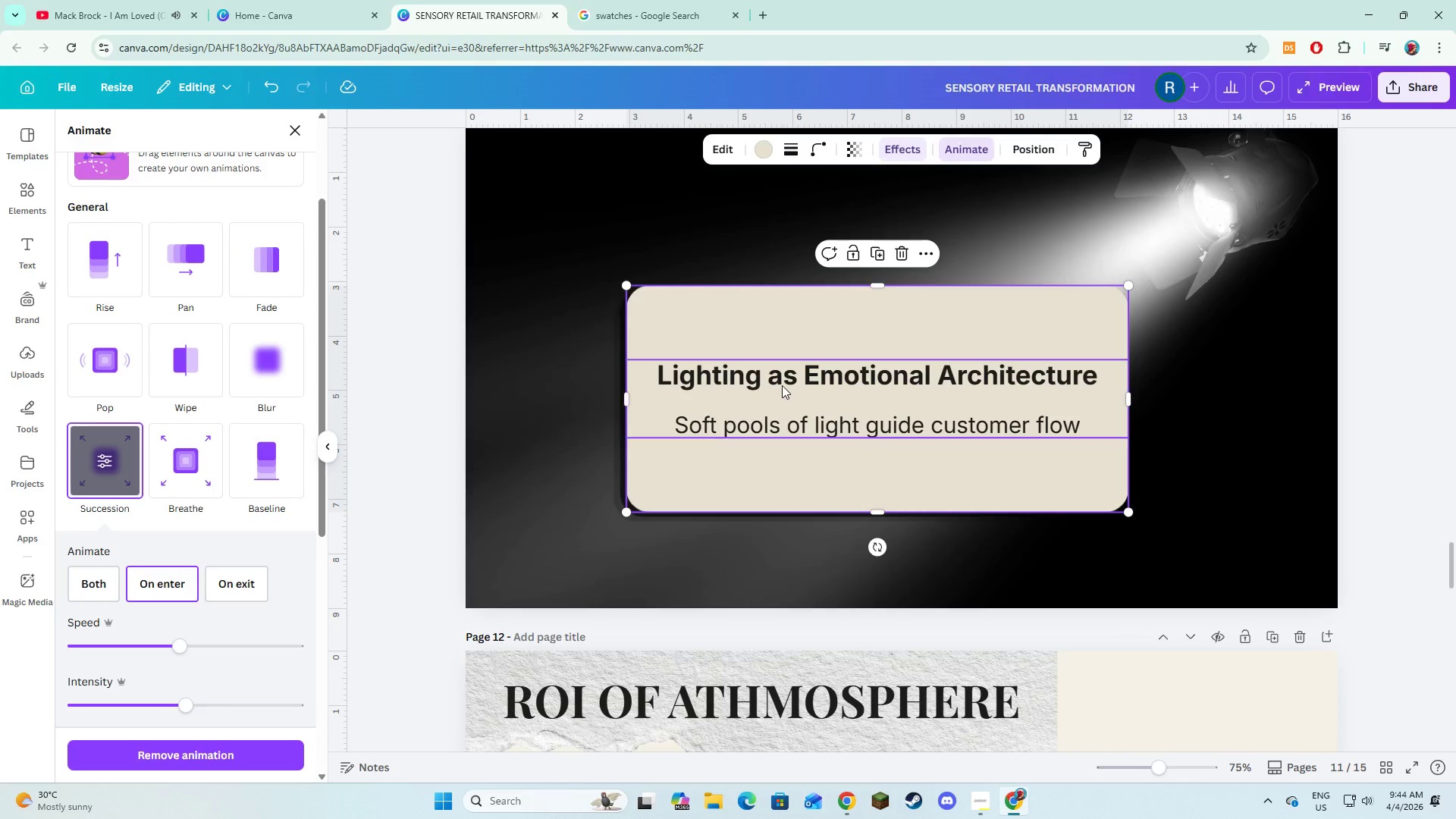 
left_click([782, 385])
 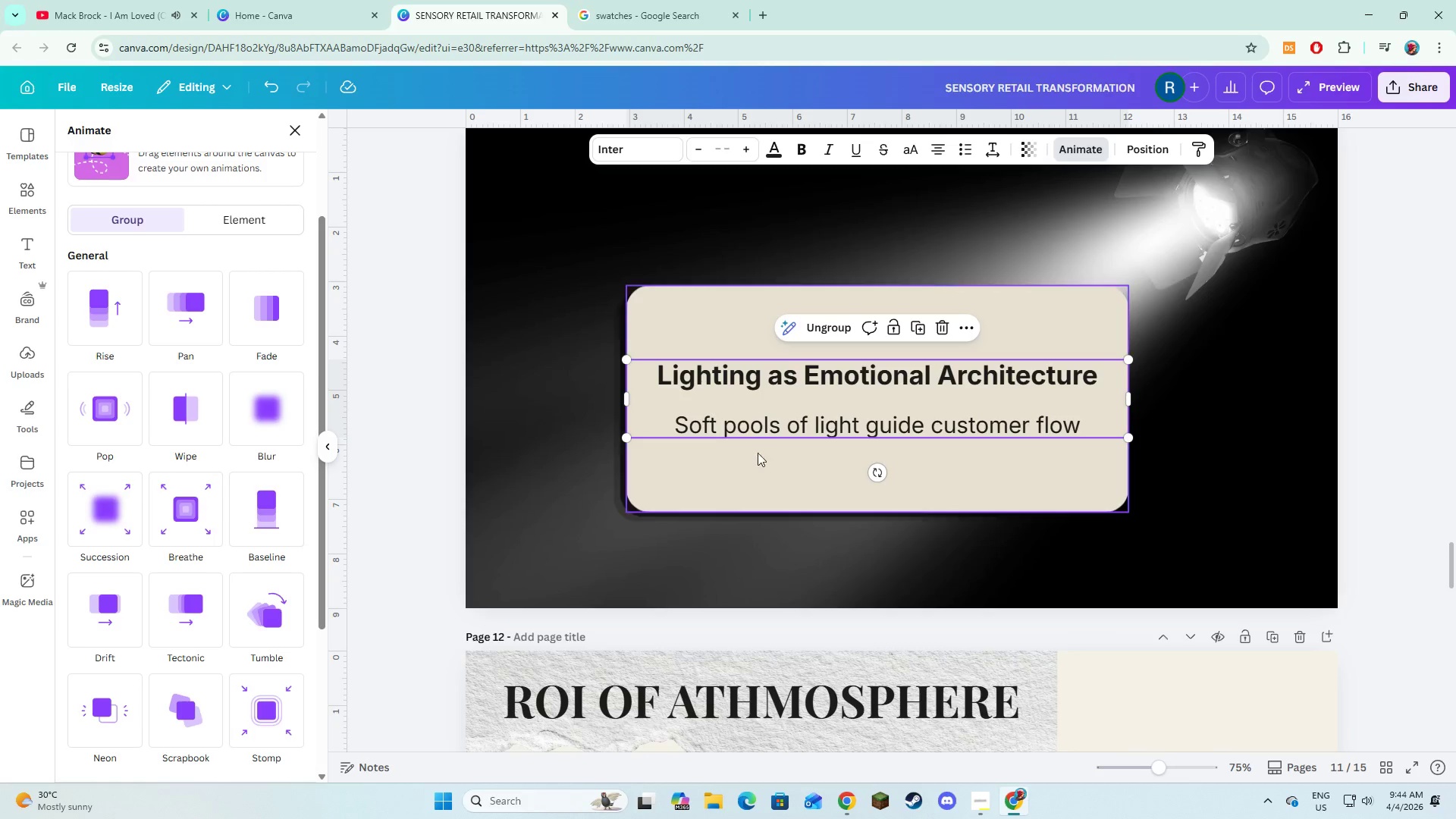 
hold_key(key=ShiftLeft, duration=0.64)
left_click([757, 461])
 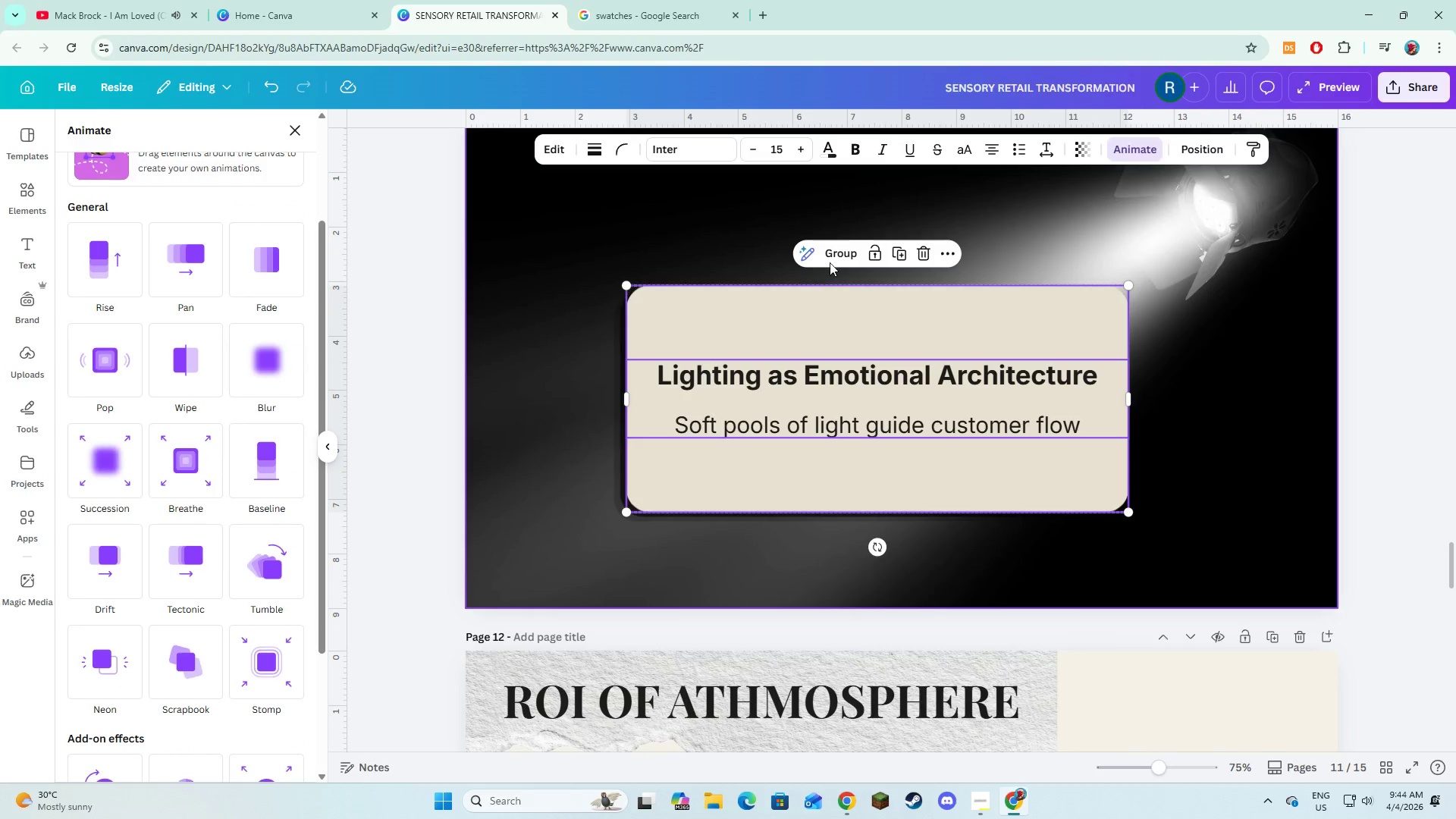 
left_click([837, 252])
 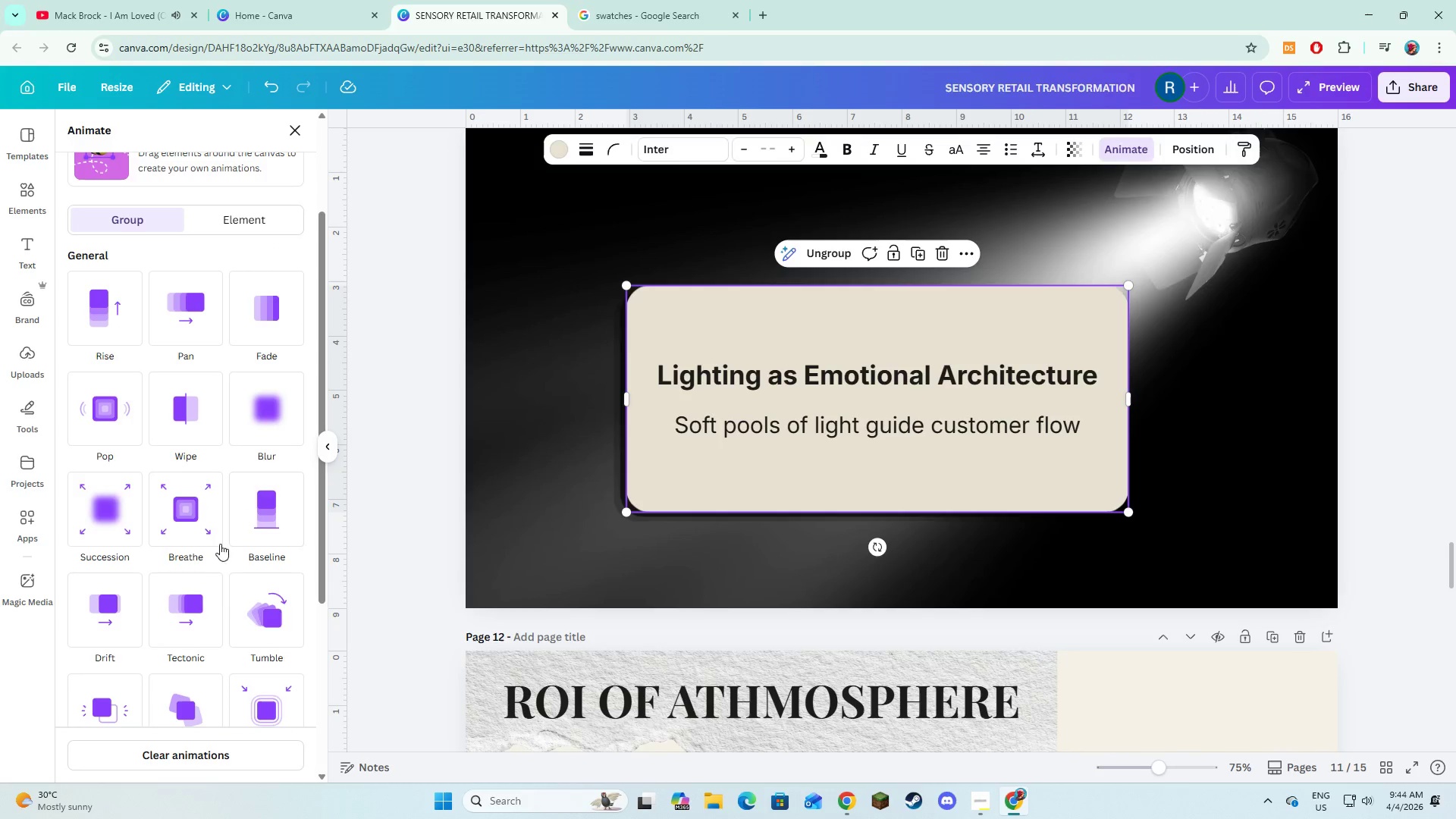 
left_click([115, 541])
 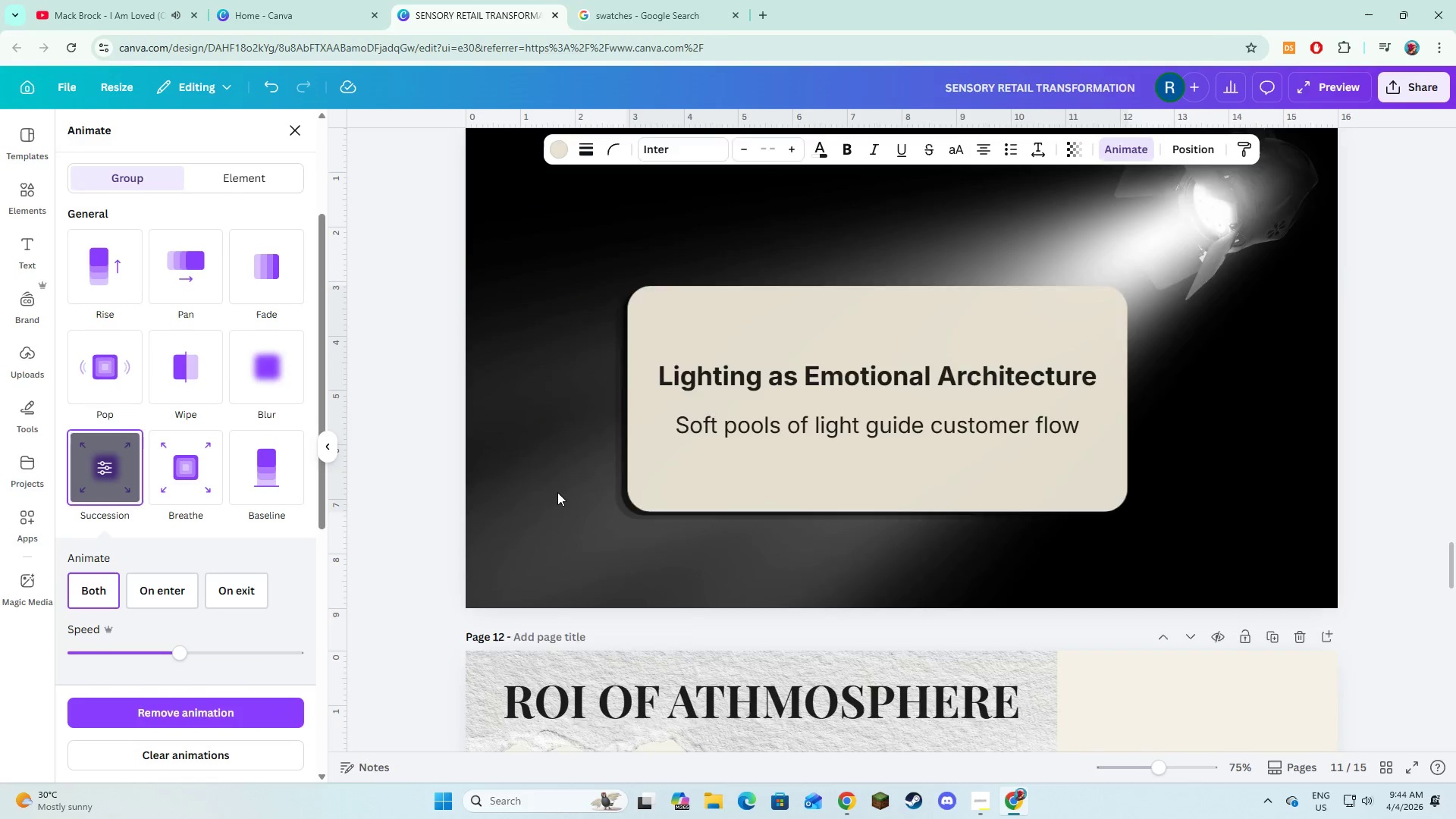 
scroll: coordinate [558, 493], scroll_direction: up, amount: 6.0
 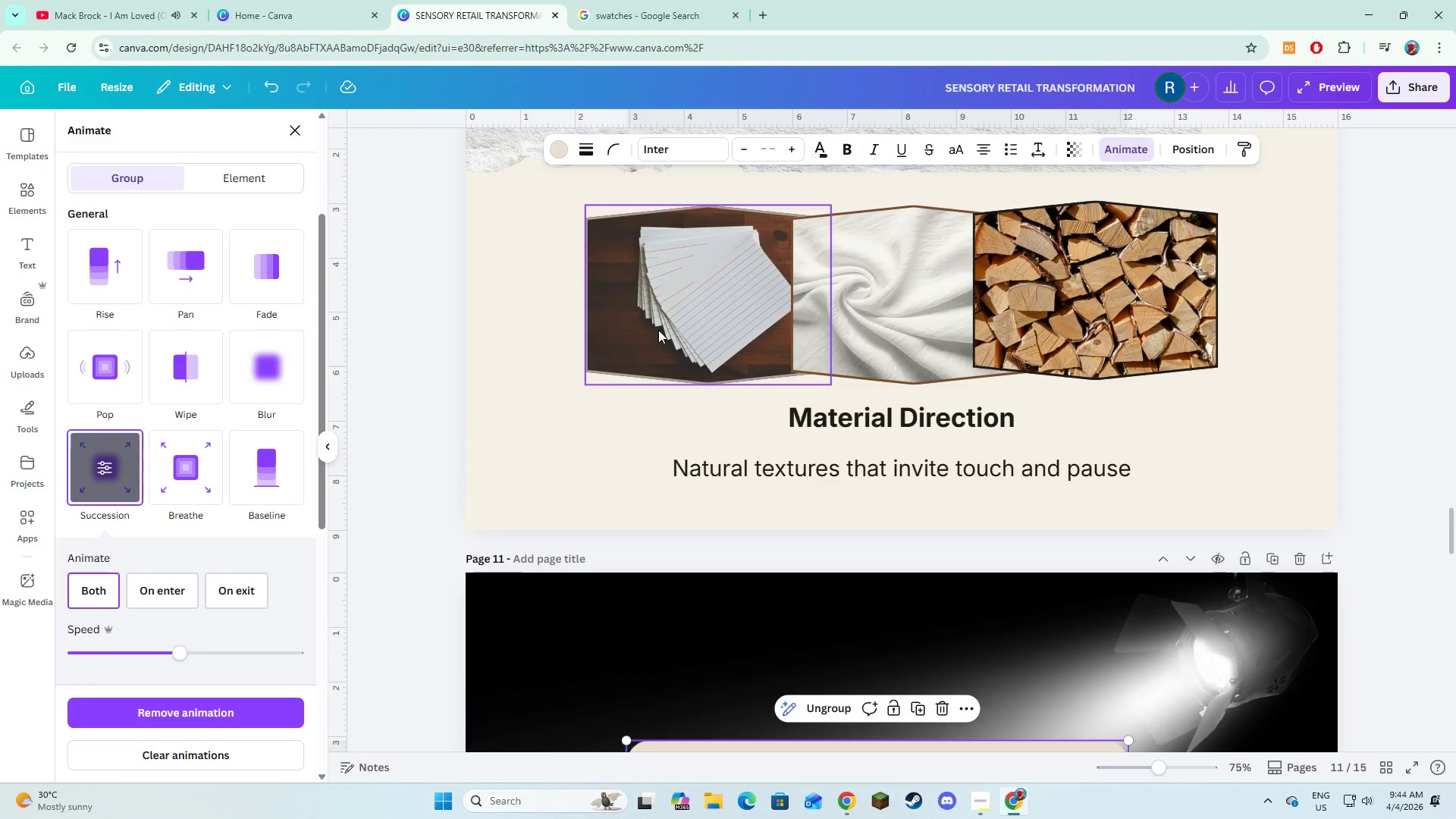 
left_click([658, 330])
 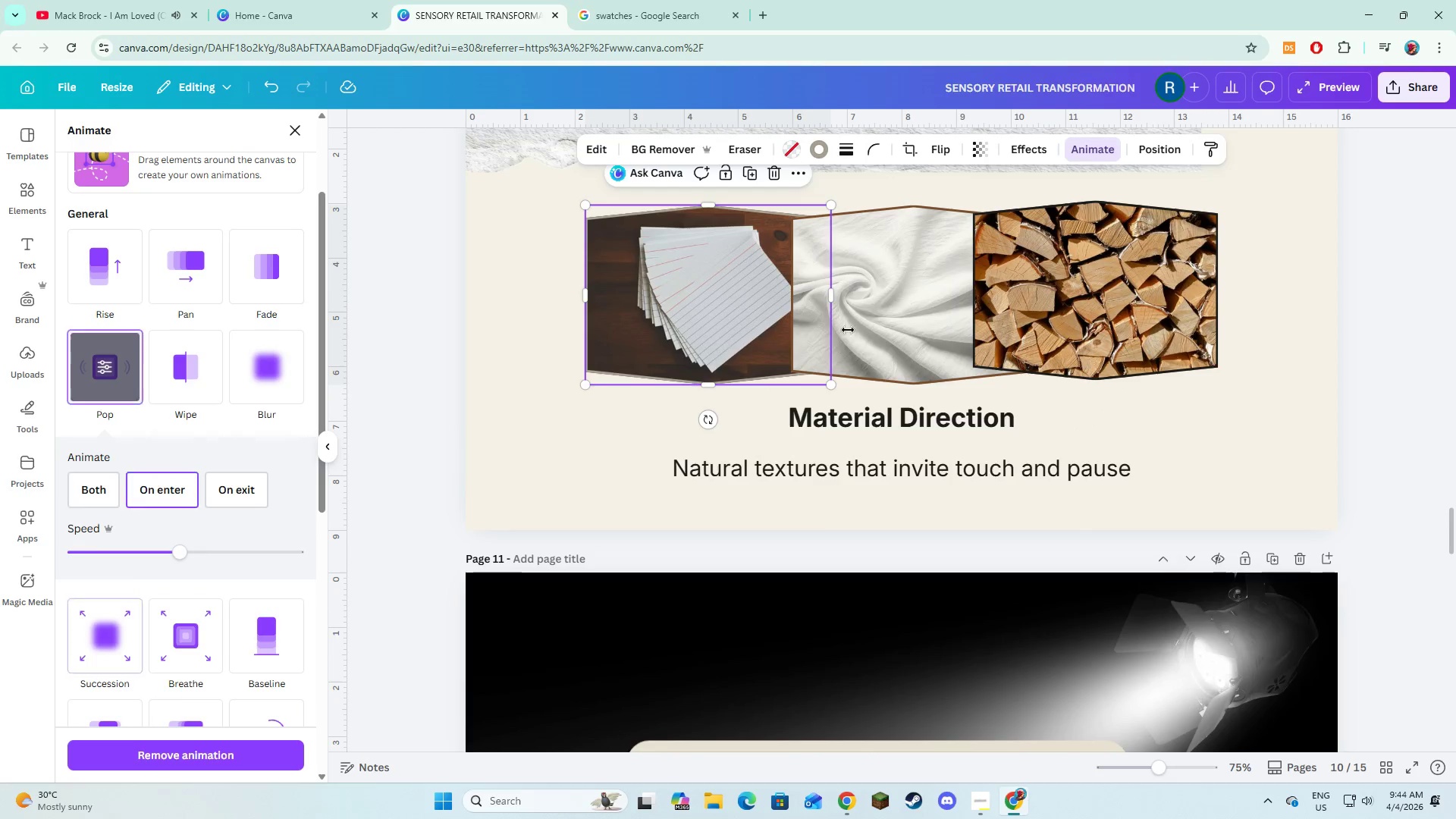 
hold_key(key=ShiftLeft, duration=1.5)
left_click([860, 329])
 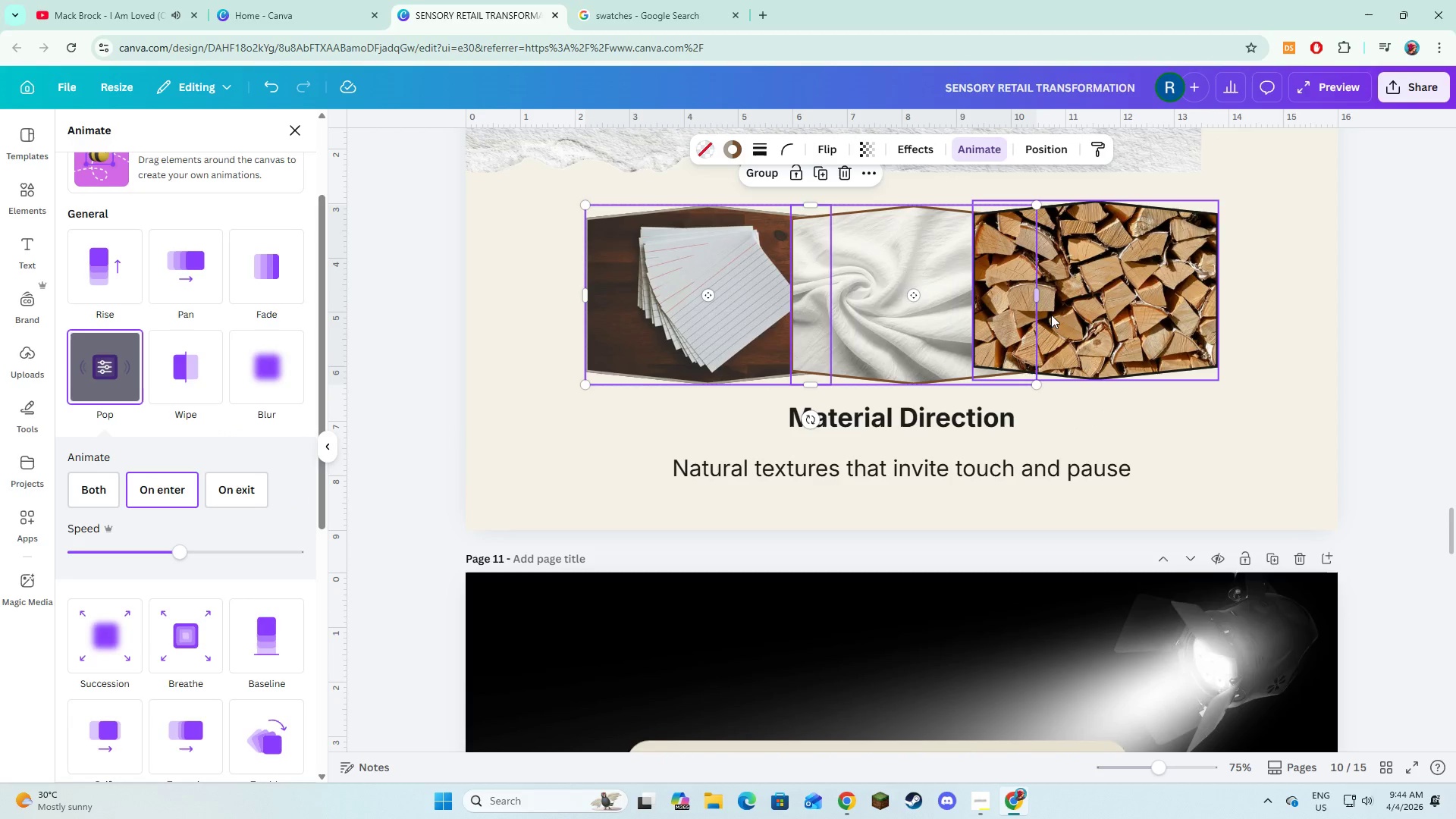 
left_click([1051, 315])
 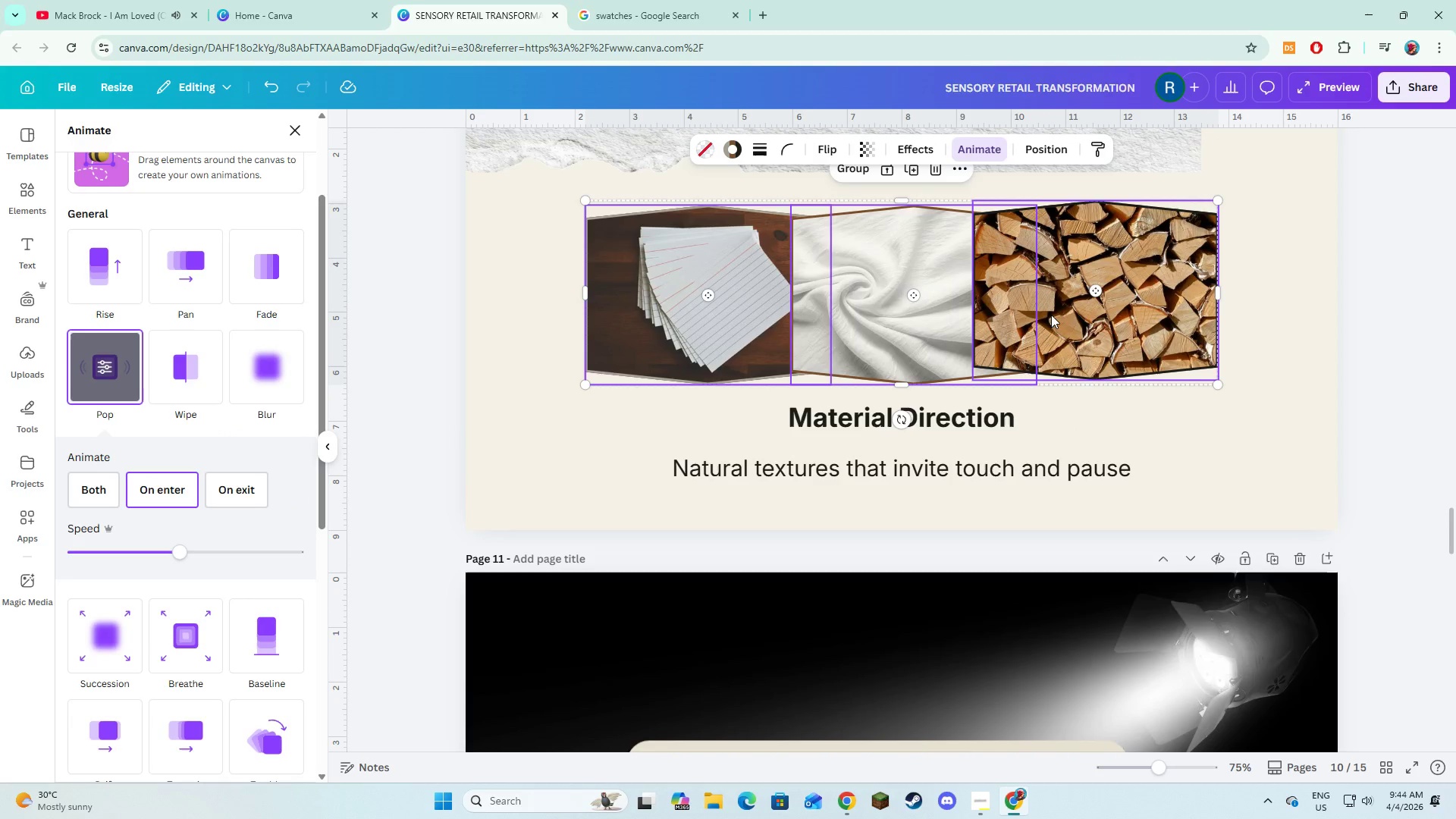 
hold_key(key=ShiftLeft, duration=0.45)
 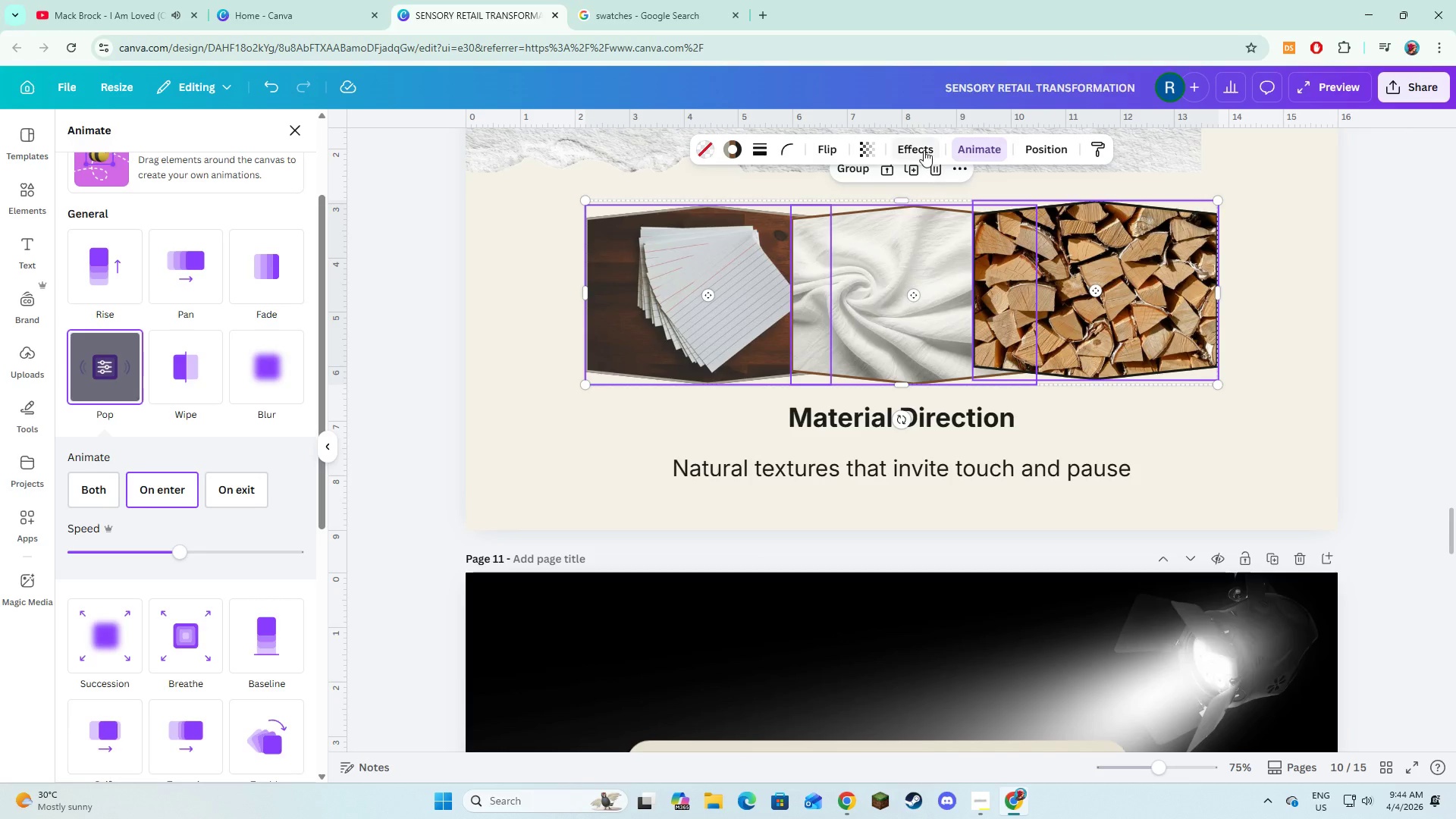 
left_click([924, 149])
 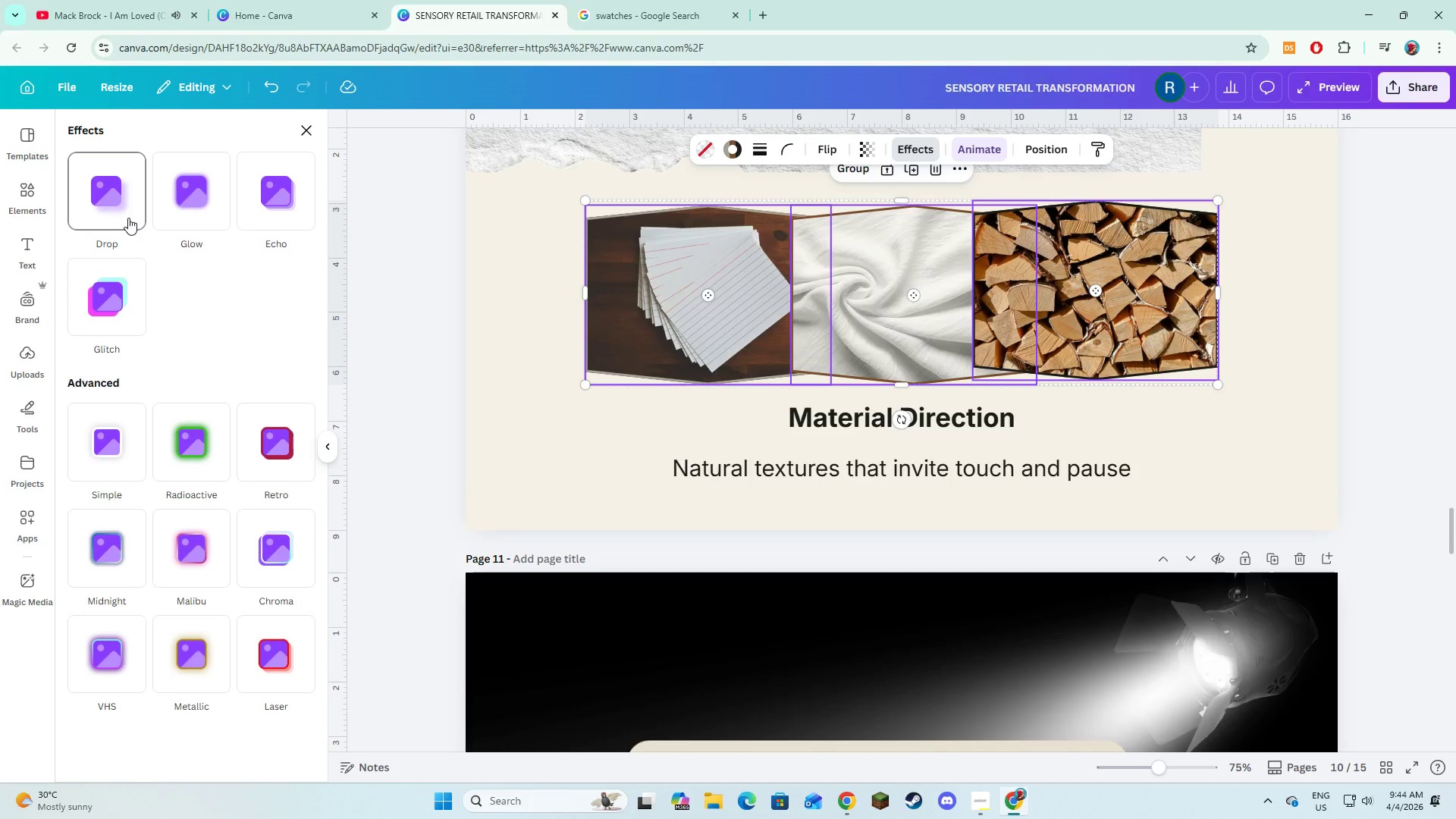 
left_click([127, 216])
 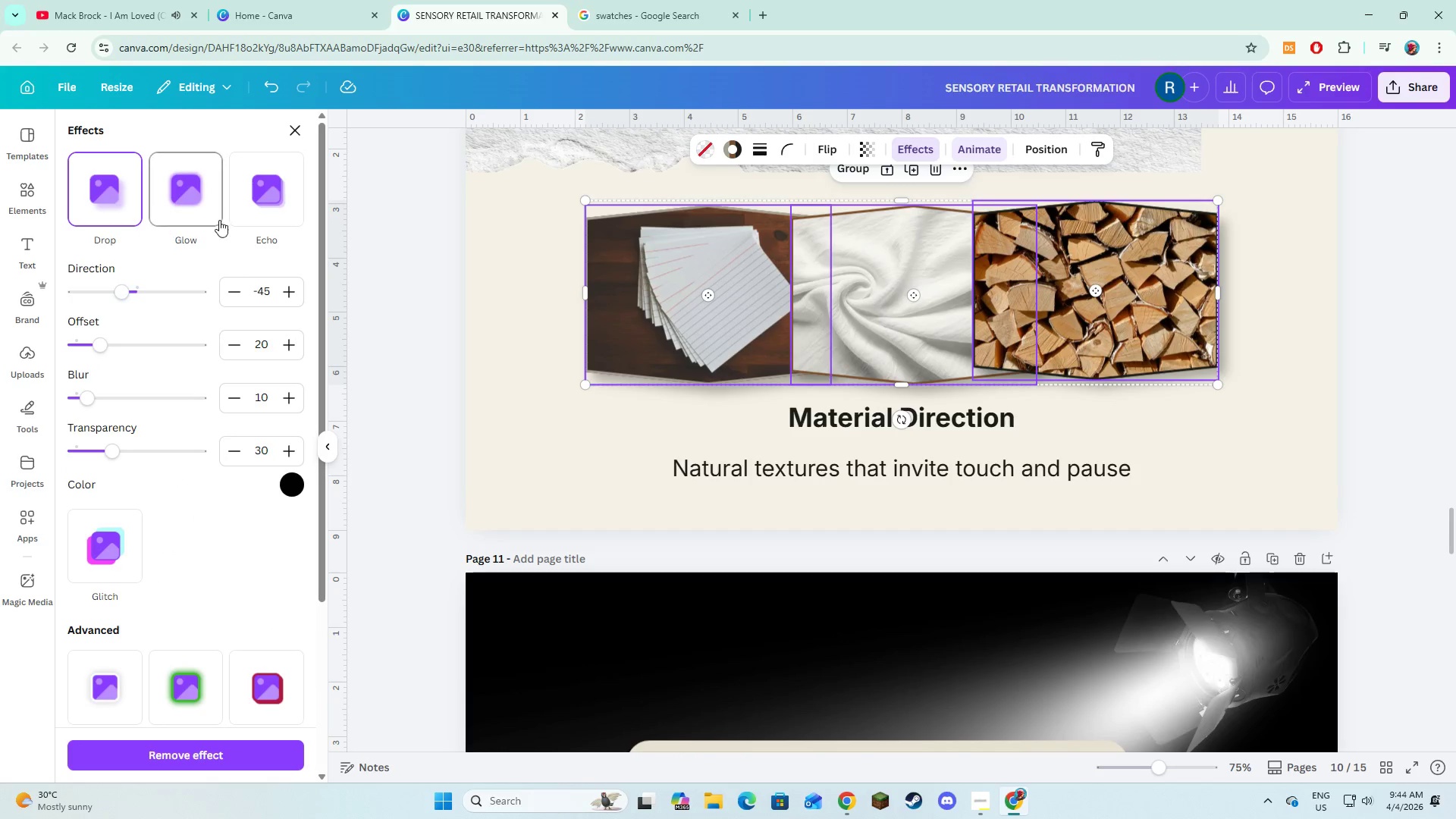 
left_click([254, 214])
 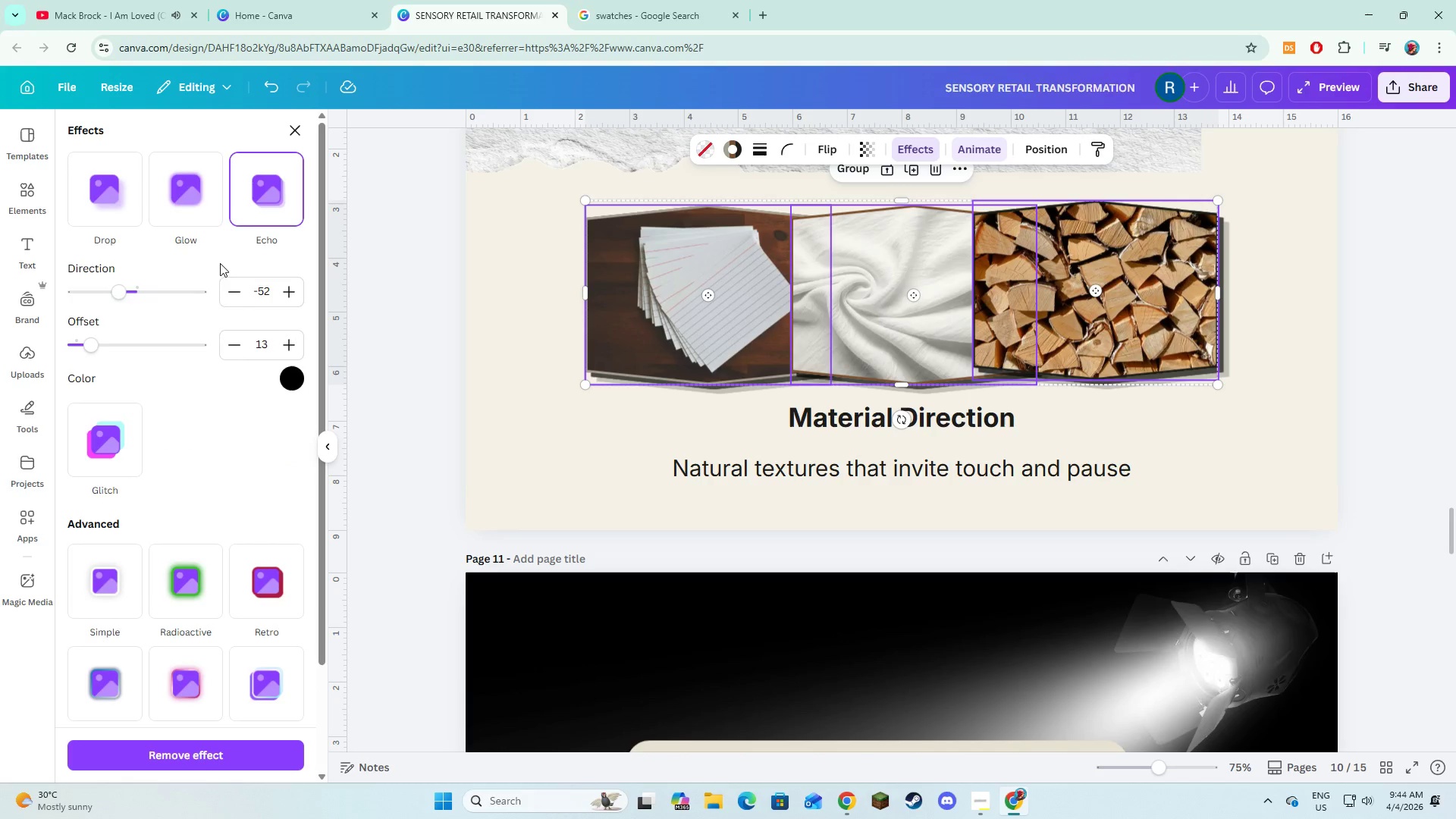 
left_click([283, 301])
 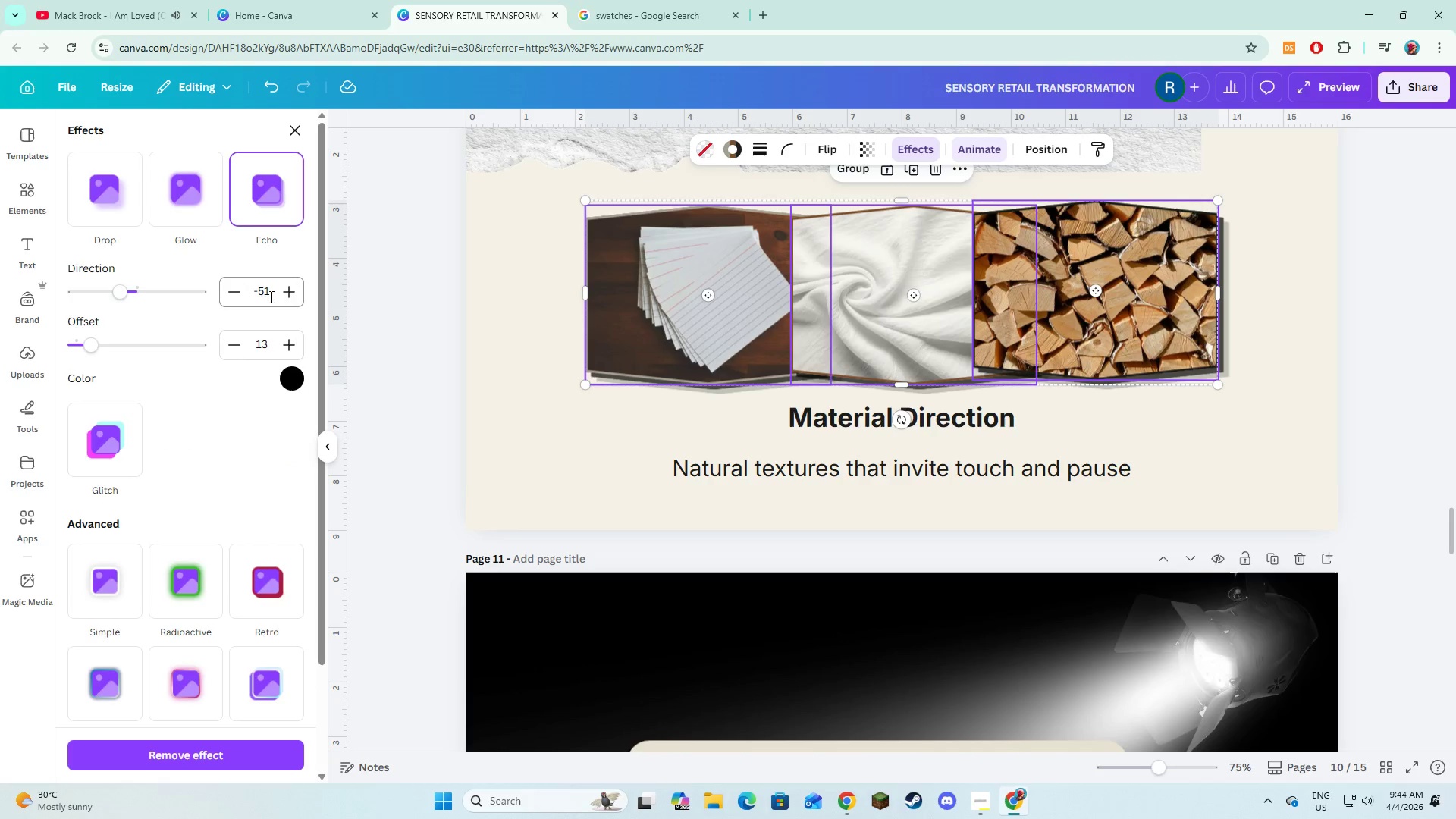 
left_click([269, 297])
 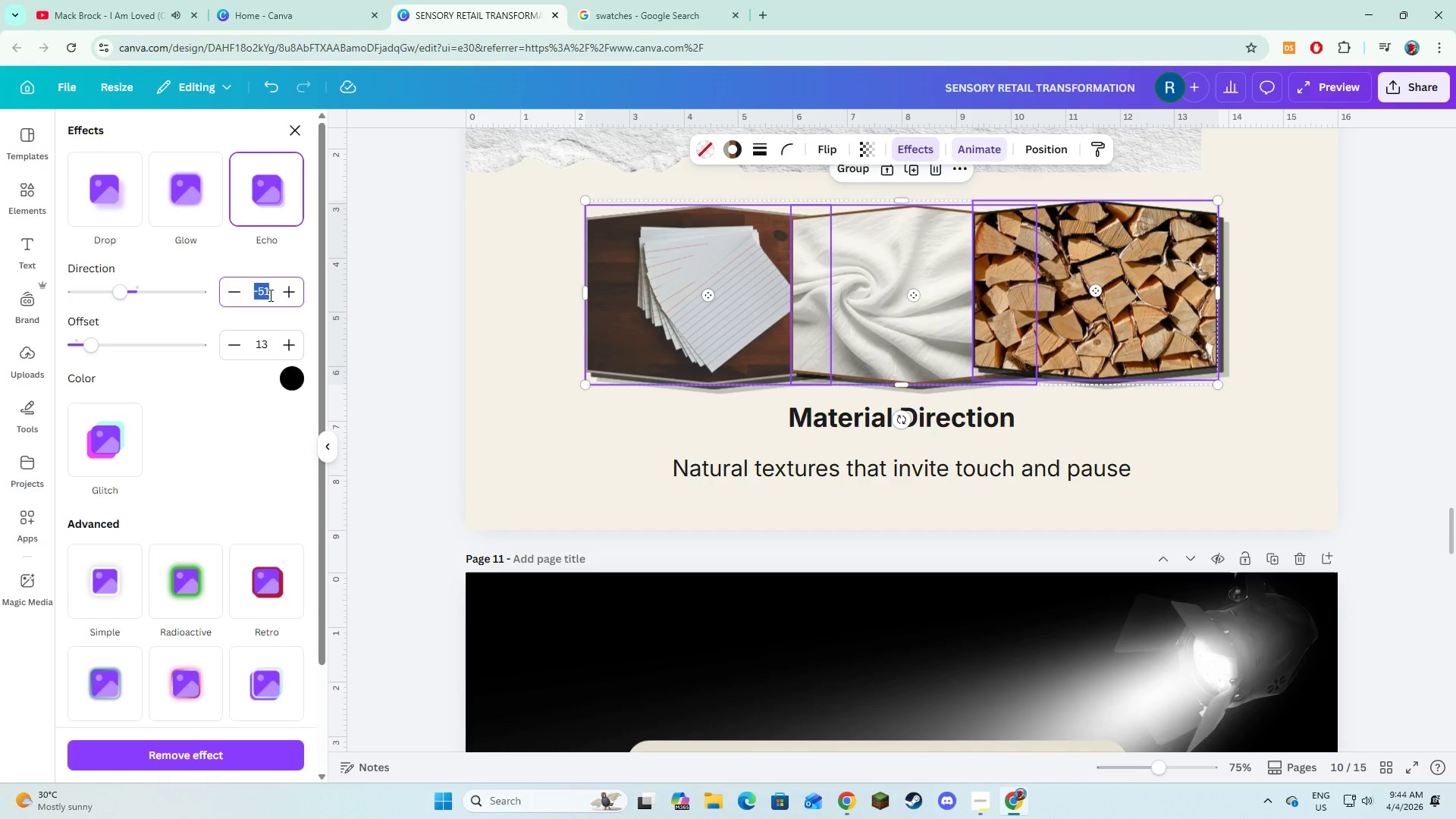 
key(Numpad5)
 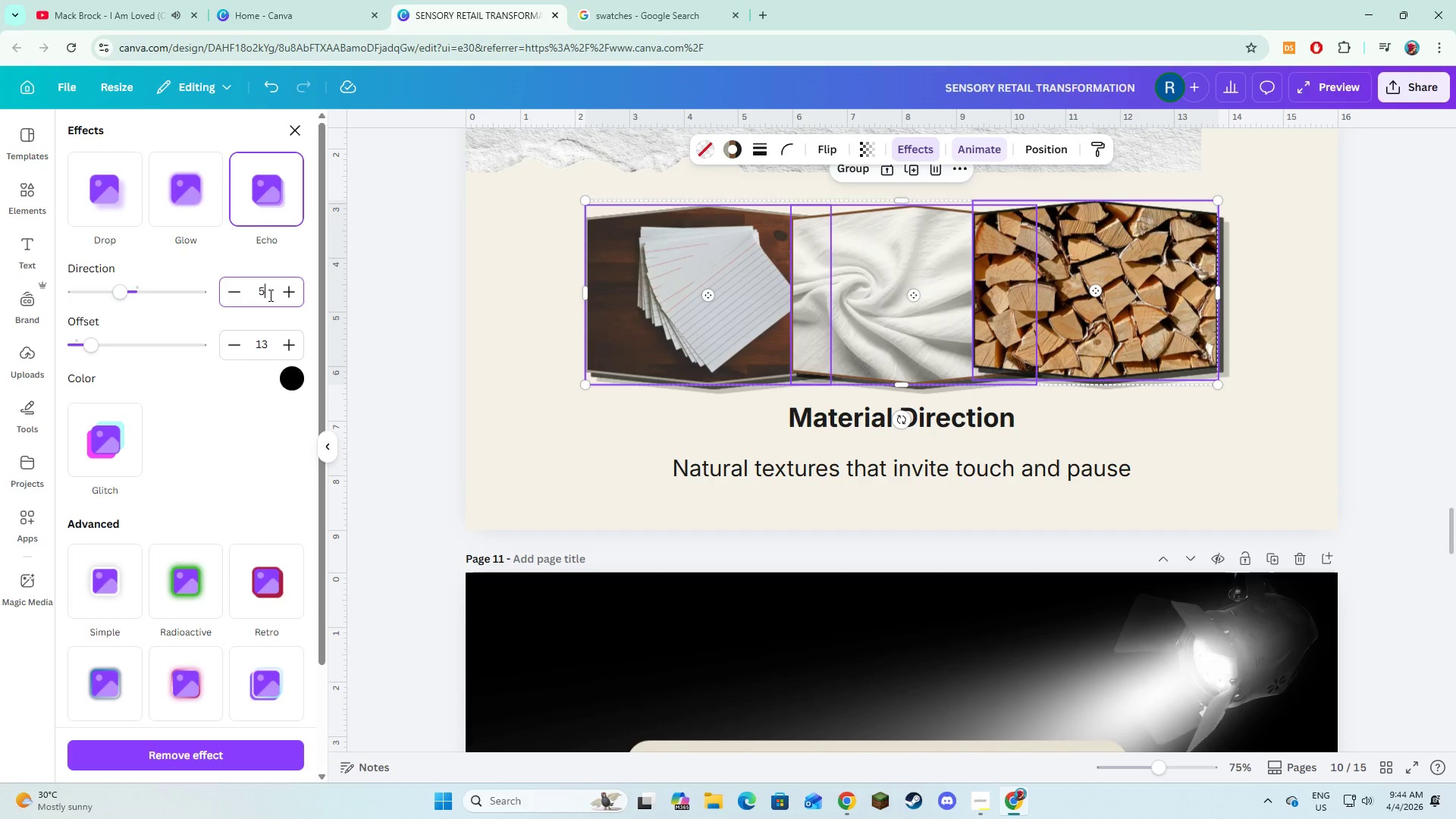 
key(Numpad2)
 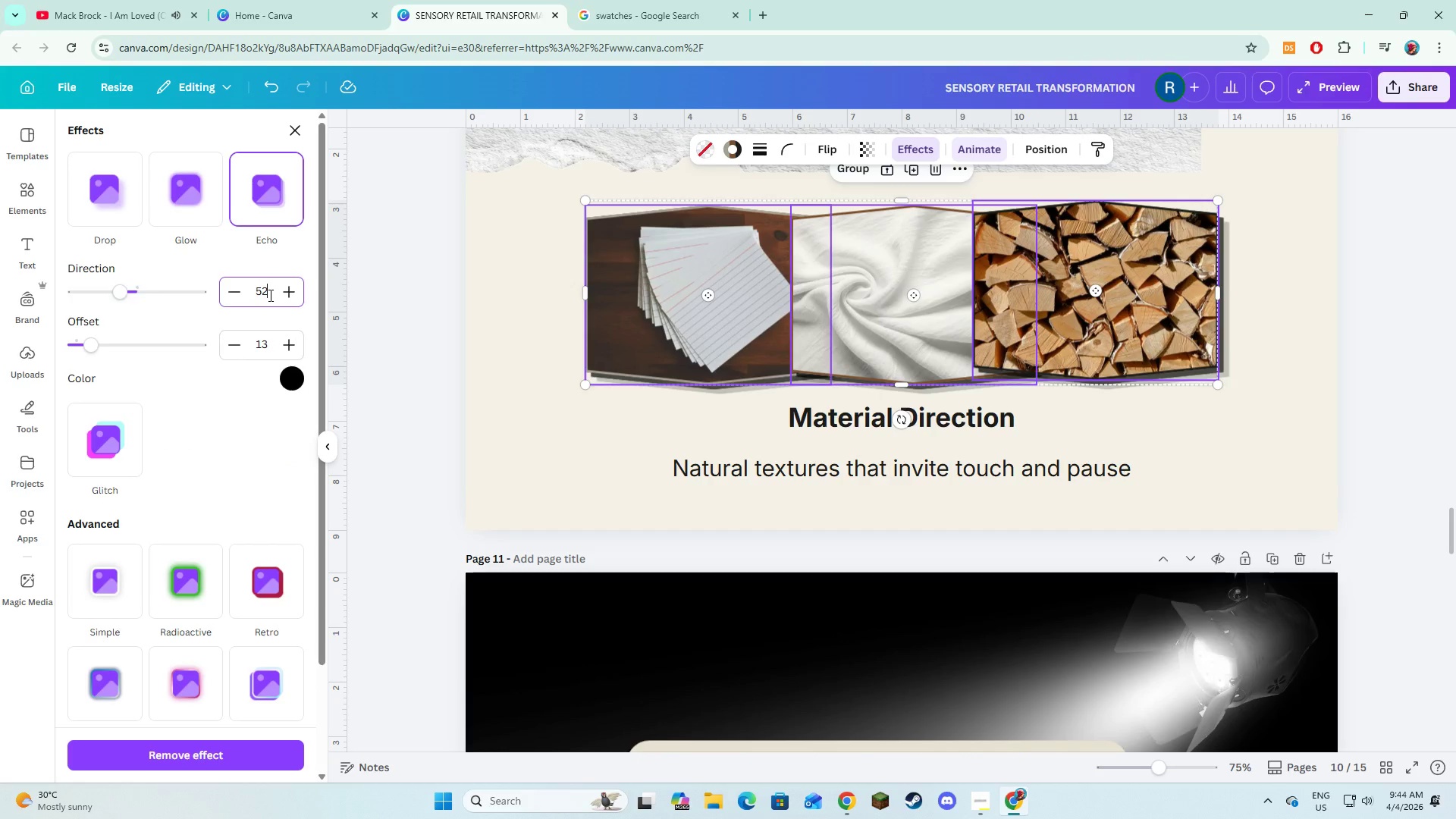 
key(NumpadEnter)
 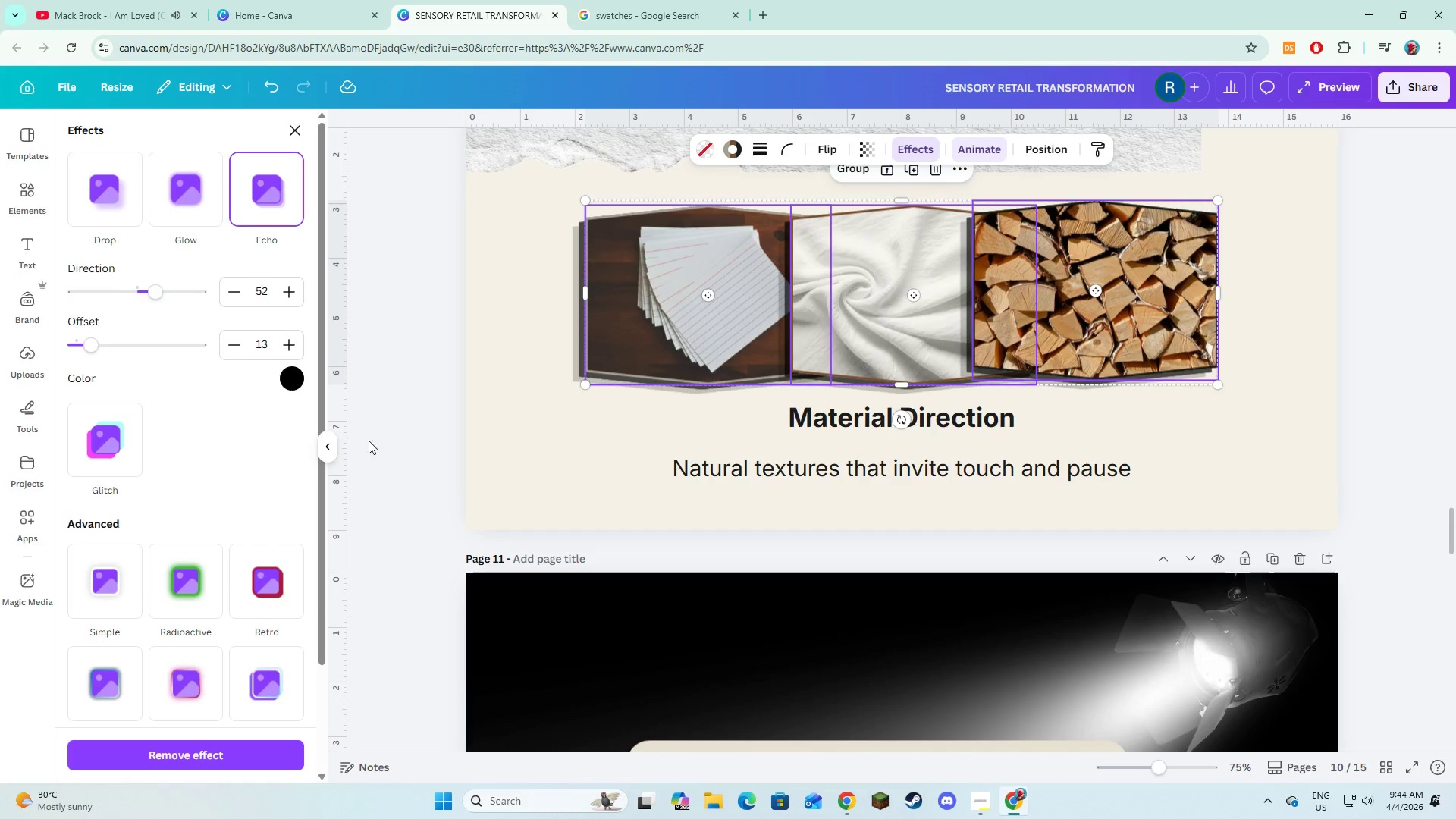 
left_click([499, 457])
 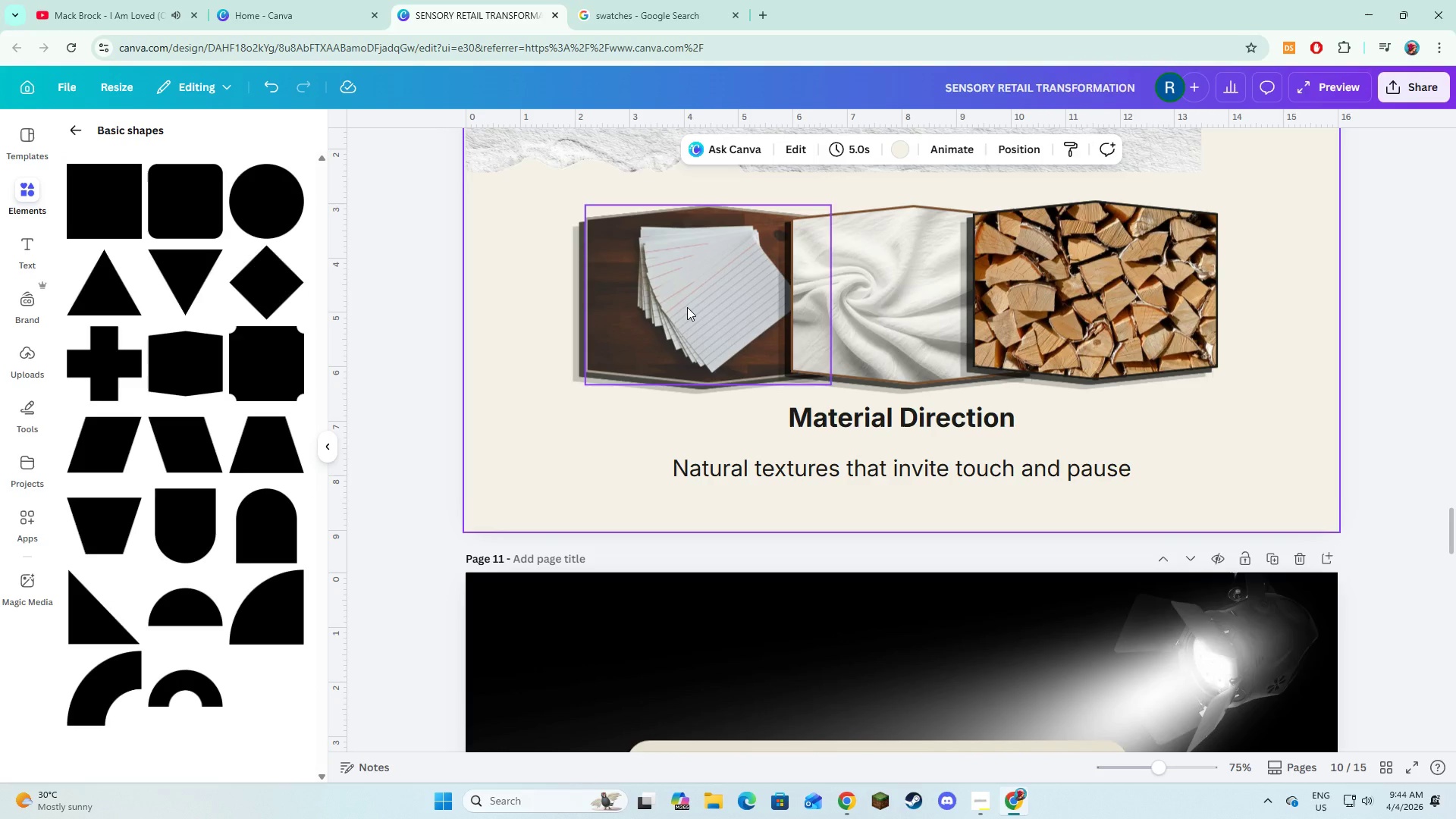 
left_click([687, 307])
 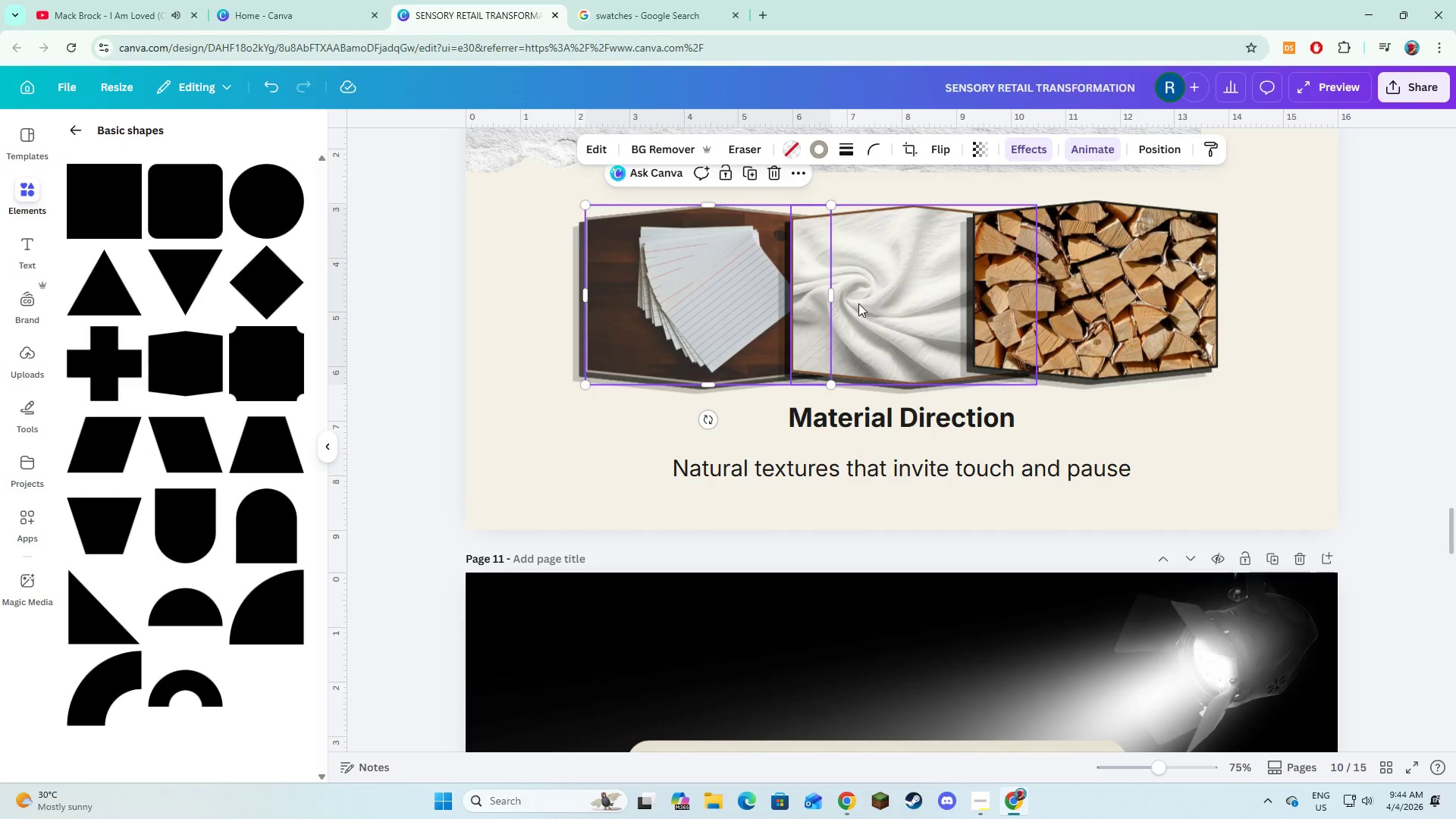 
left_click([858, 303])
 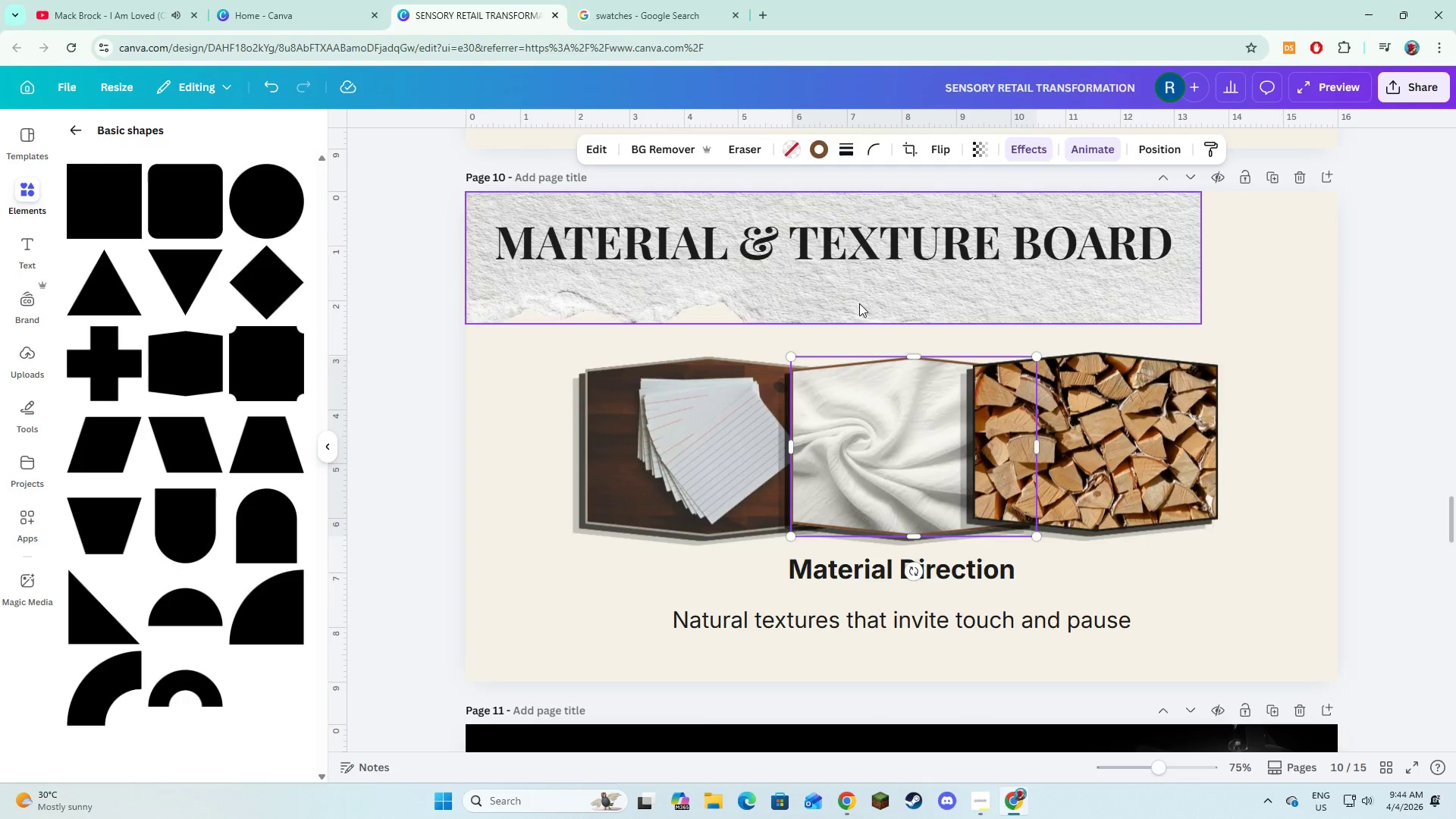 
scroll: coordinate [795, 332], scroll_direction: up, amount: 7.0
 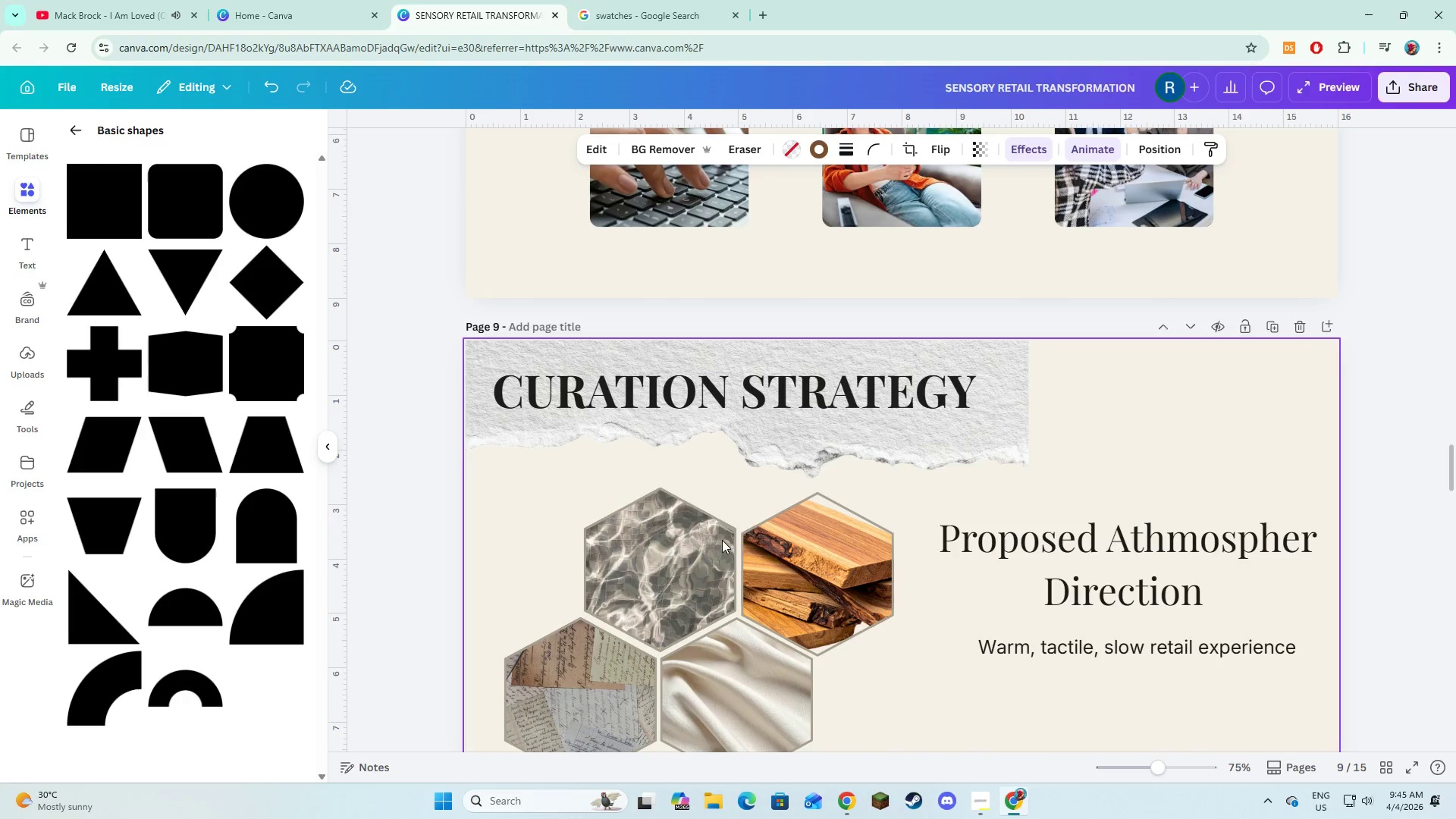 
left_click([712, 552])
 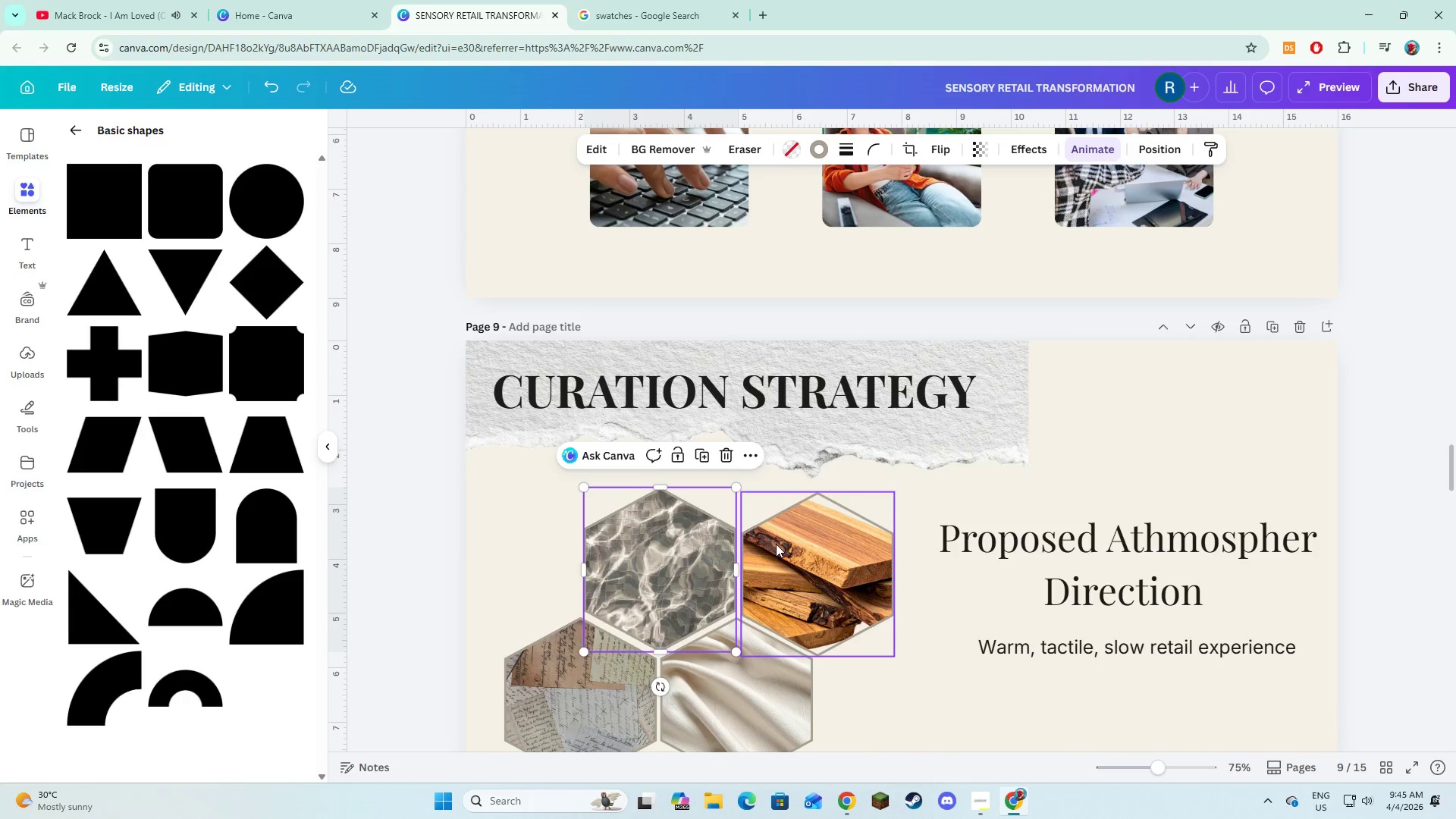 
hold_key(key=ShiftLeft, duration=1.5)
left_click([776, 544])
 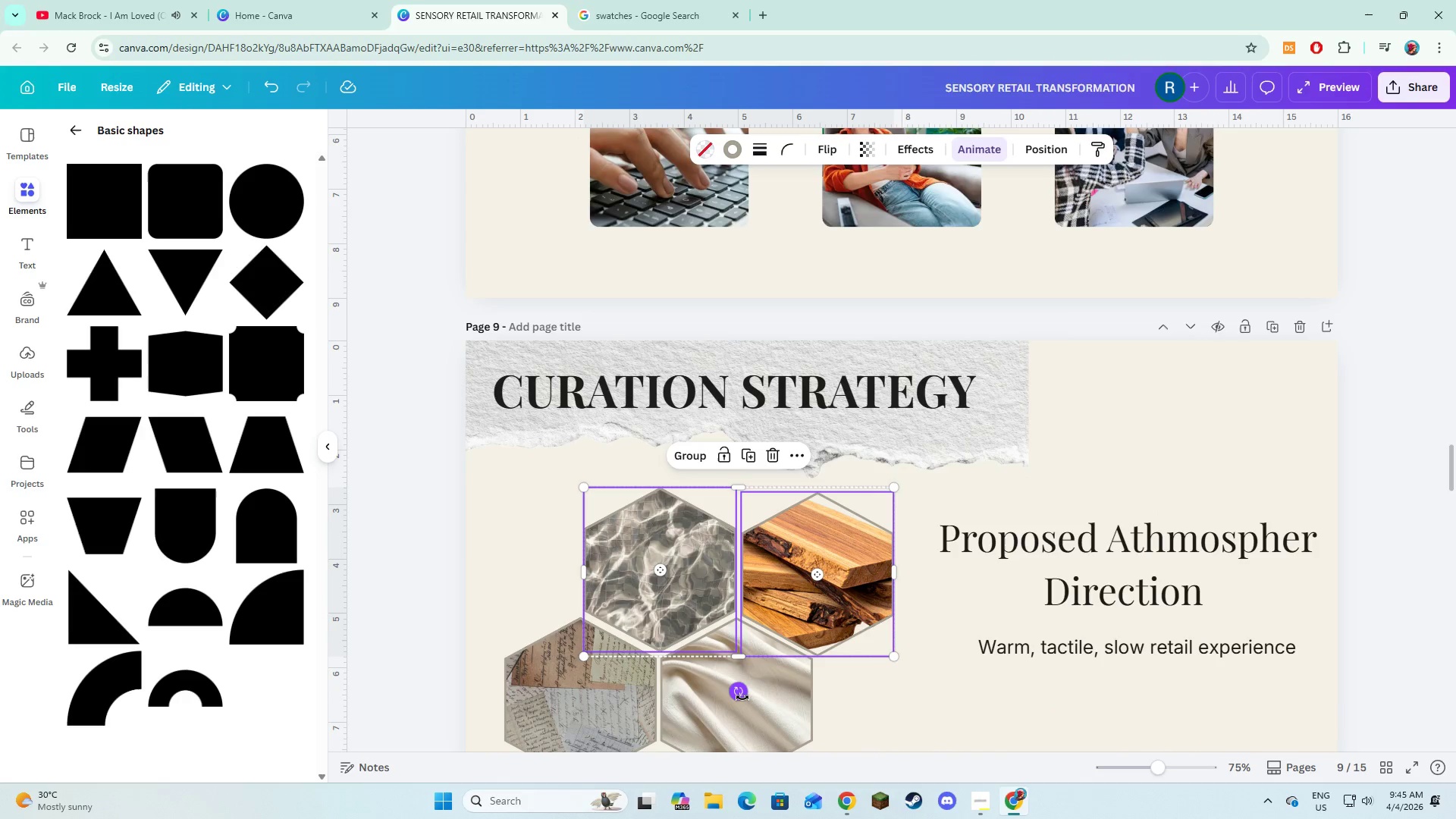 
left_click([742, 698])
 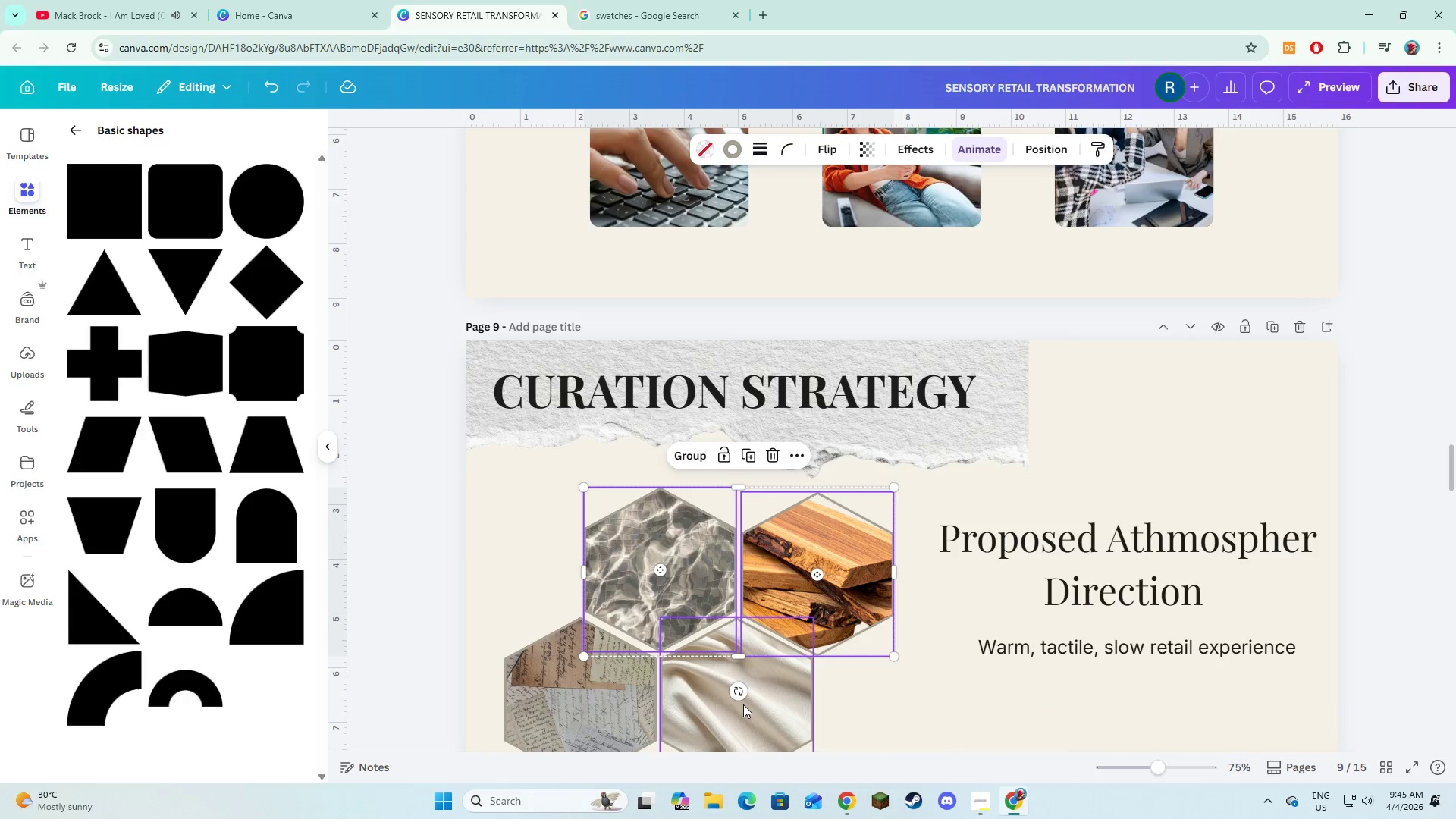 
left_click([743, 704])
 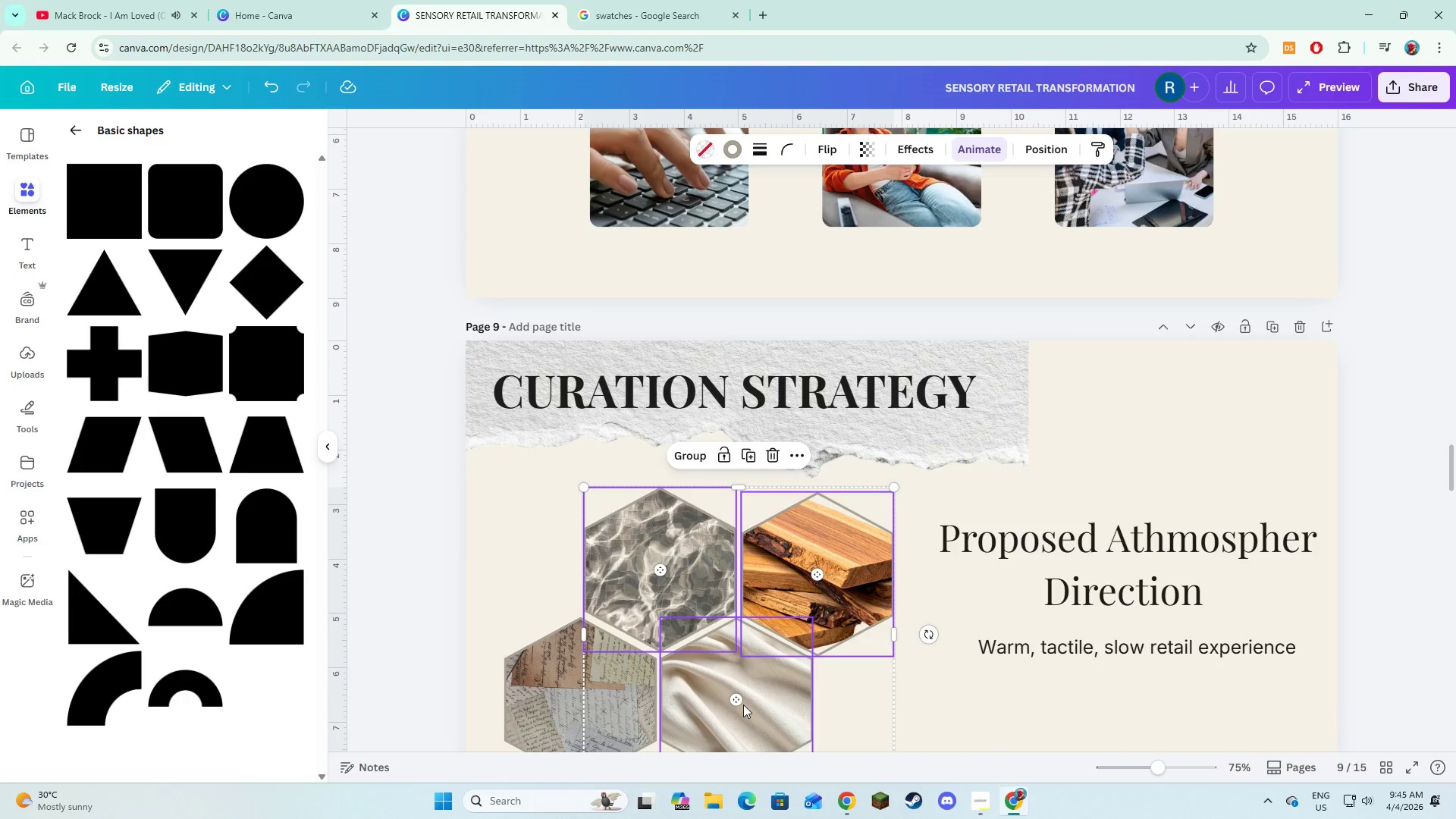 
hold_key(key=ShiftLeft, duration=1.2)
left_click([542, 705])
 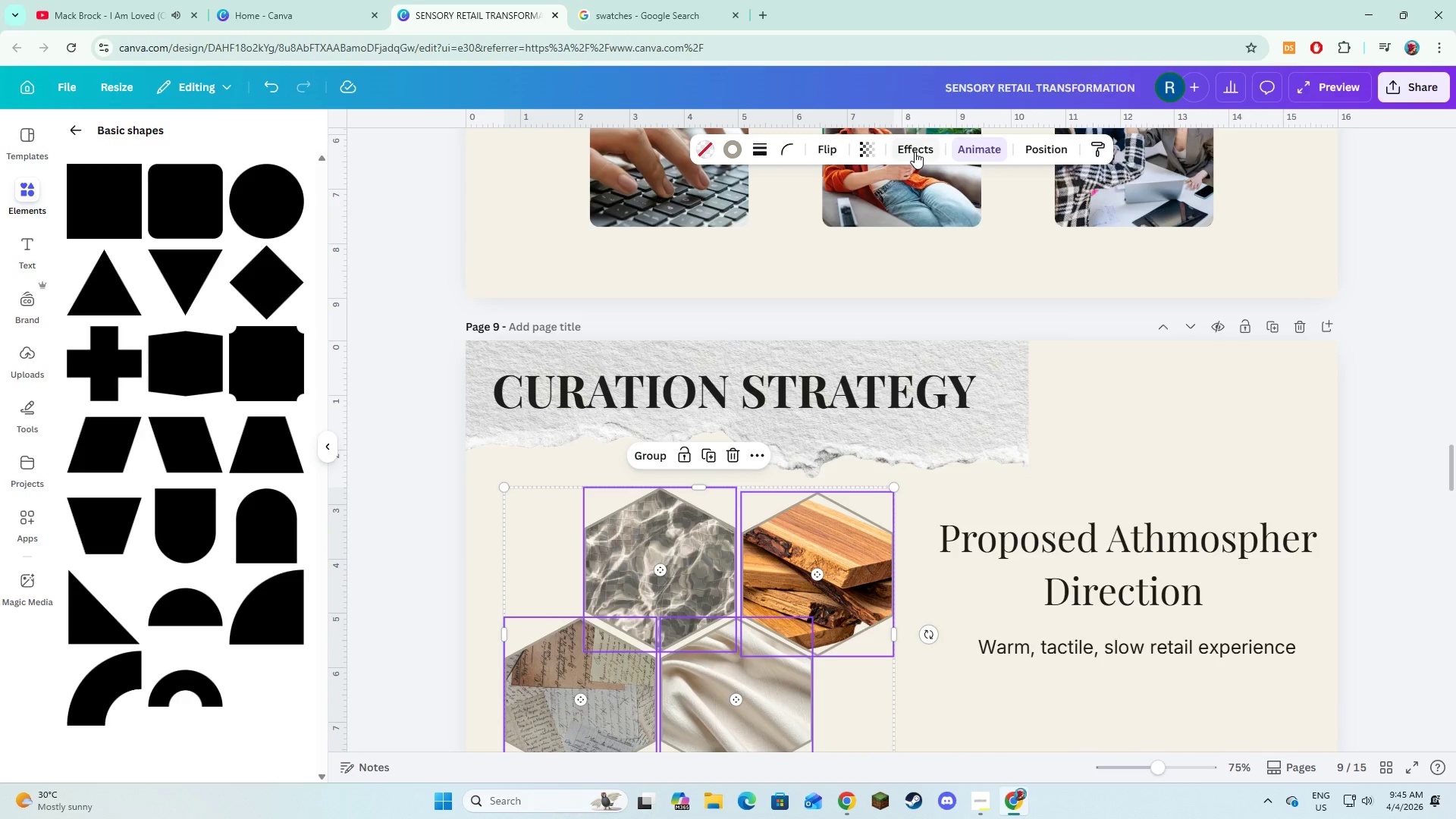 
left_click([920, 151])
 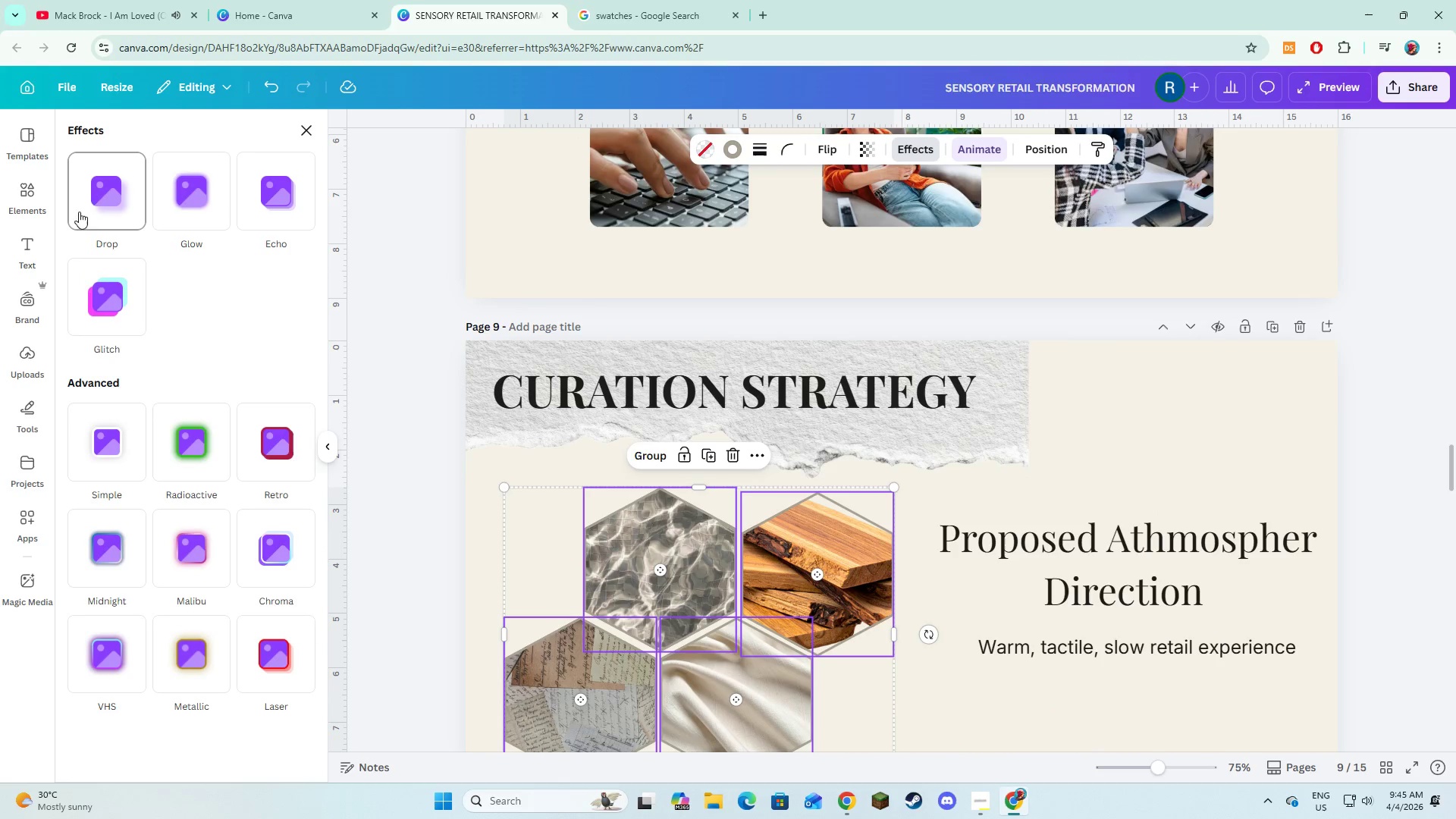 
left_click([81, 205])
 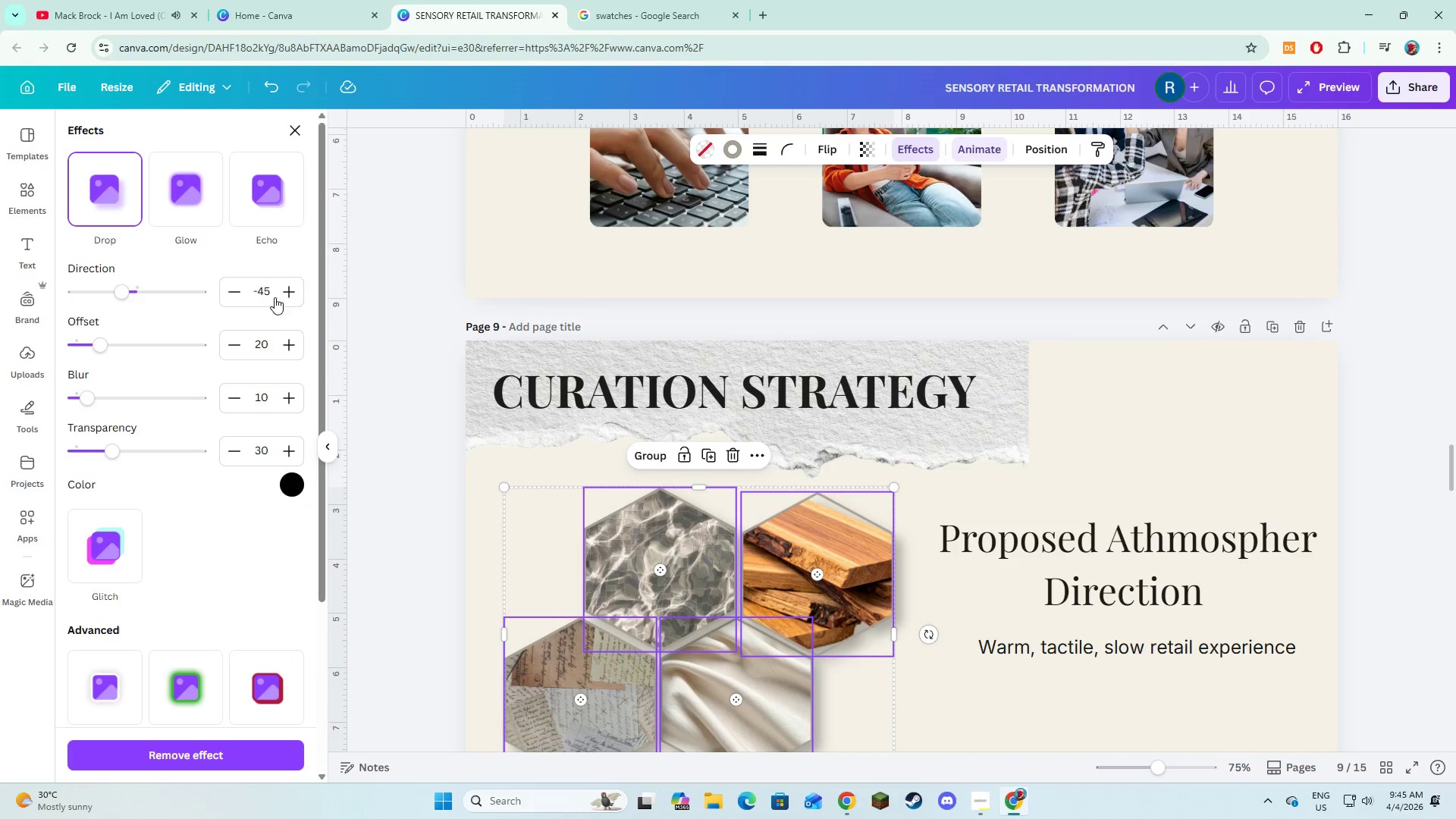 
left_click([271, 293])
 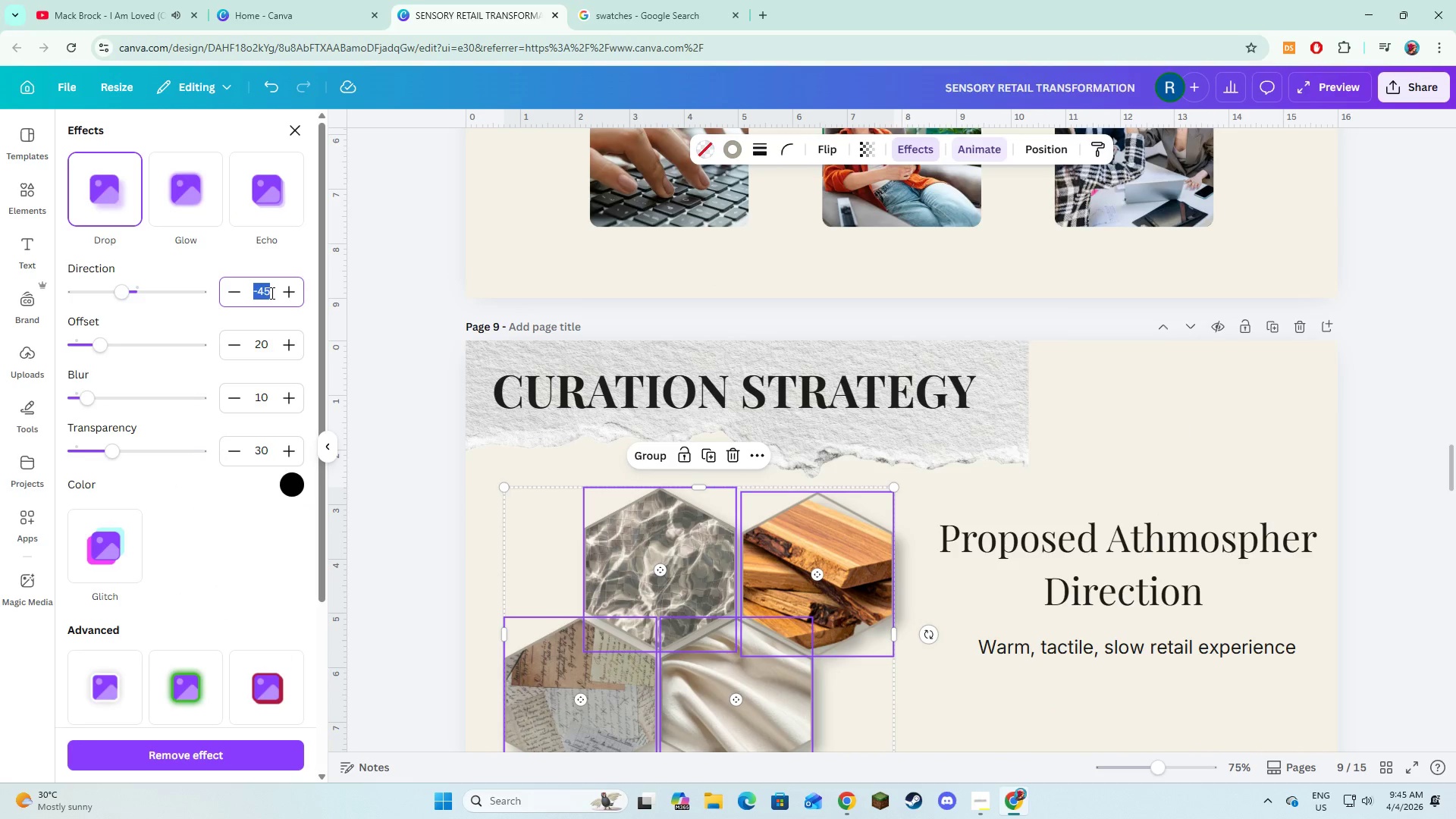 
key(Numpad4)
 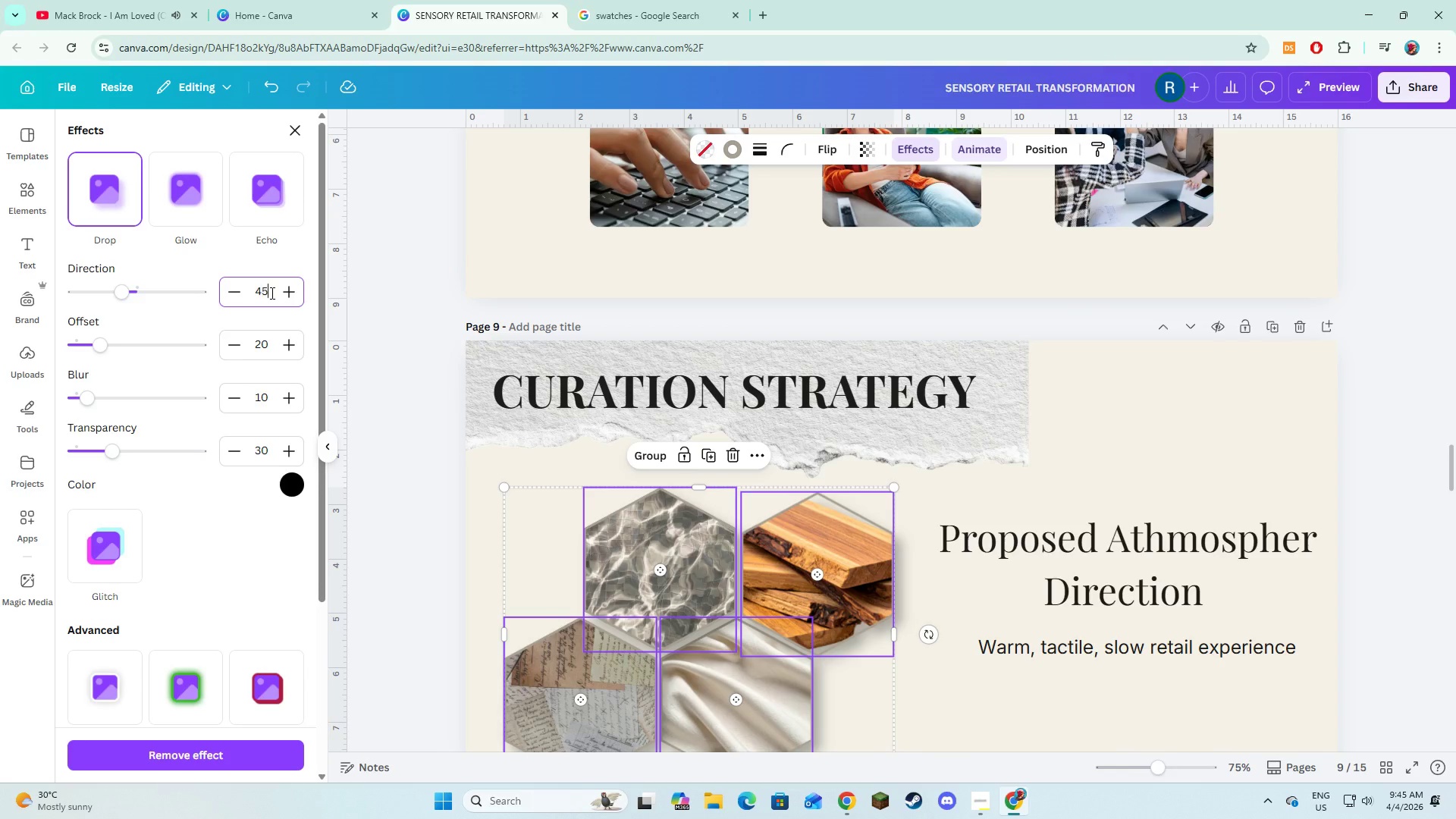 
key(Numpad5)
 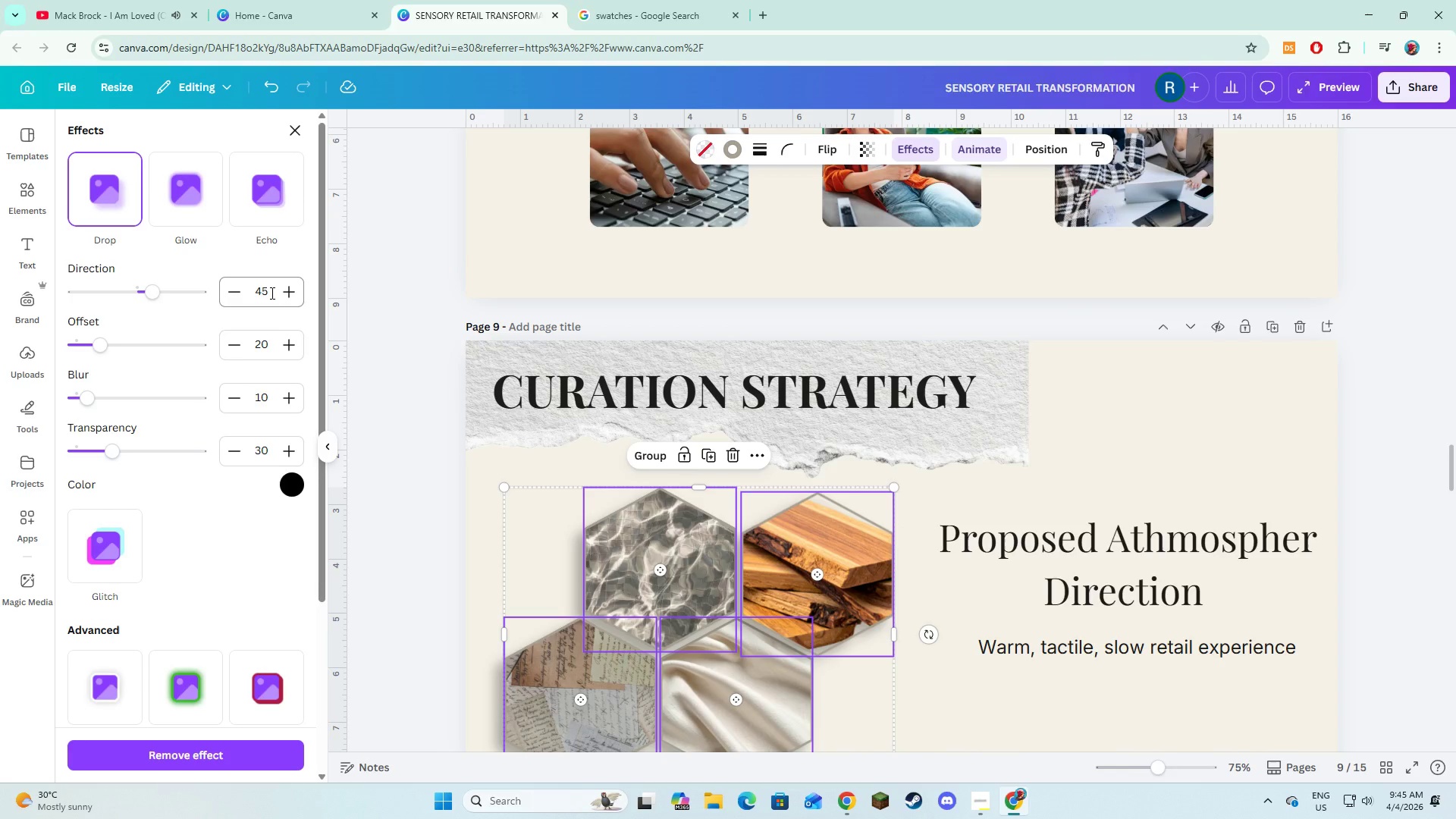 
key(NumpadEnter)
 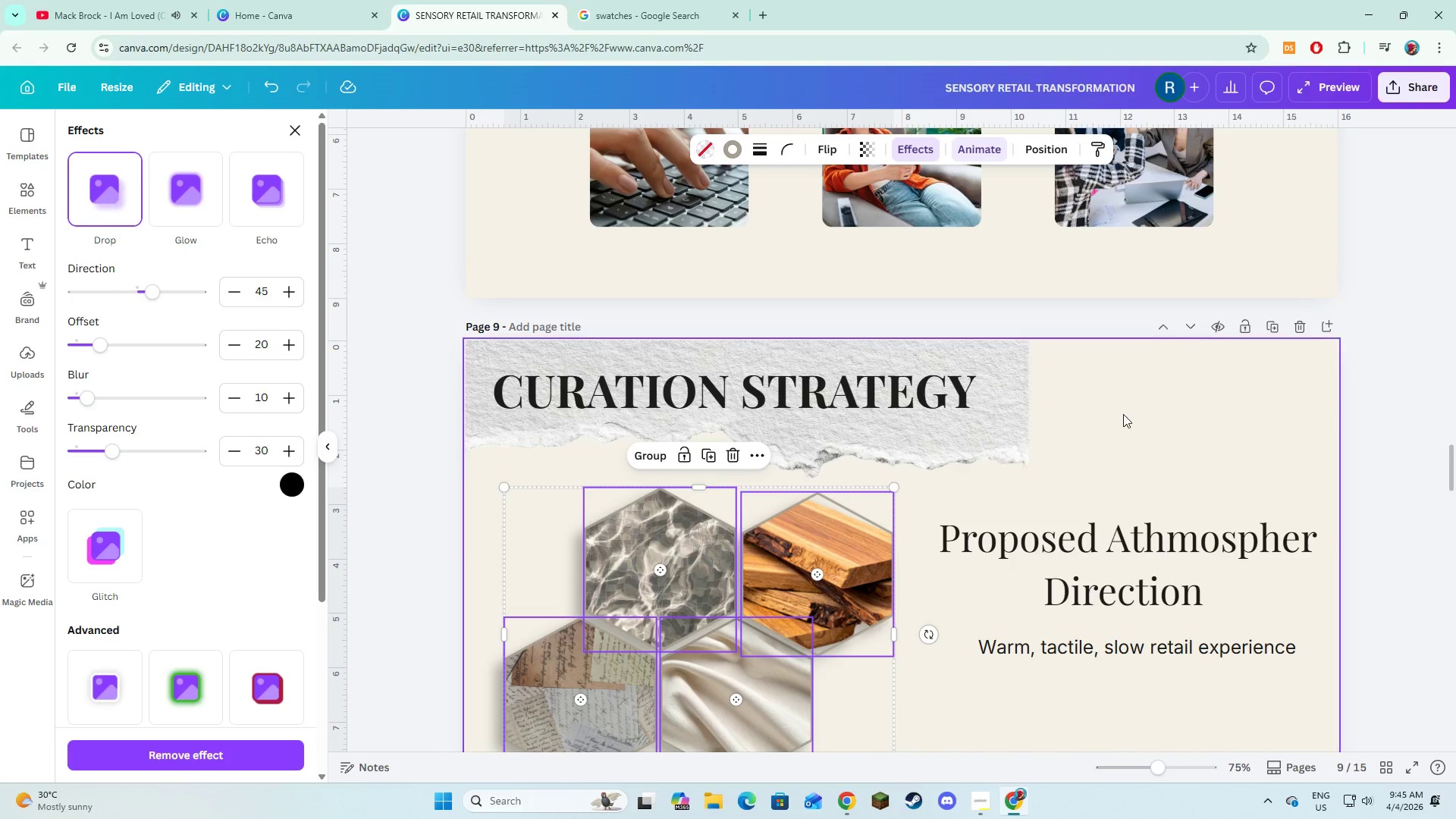 
left_click([1125, 418])
 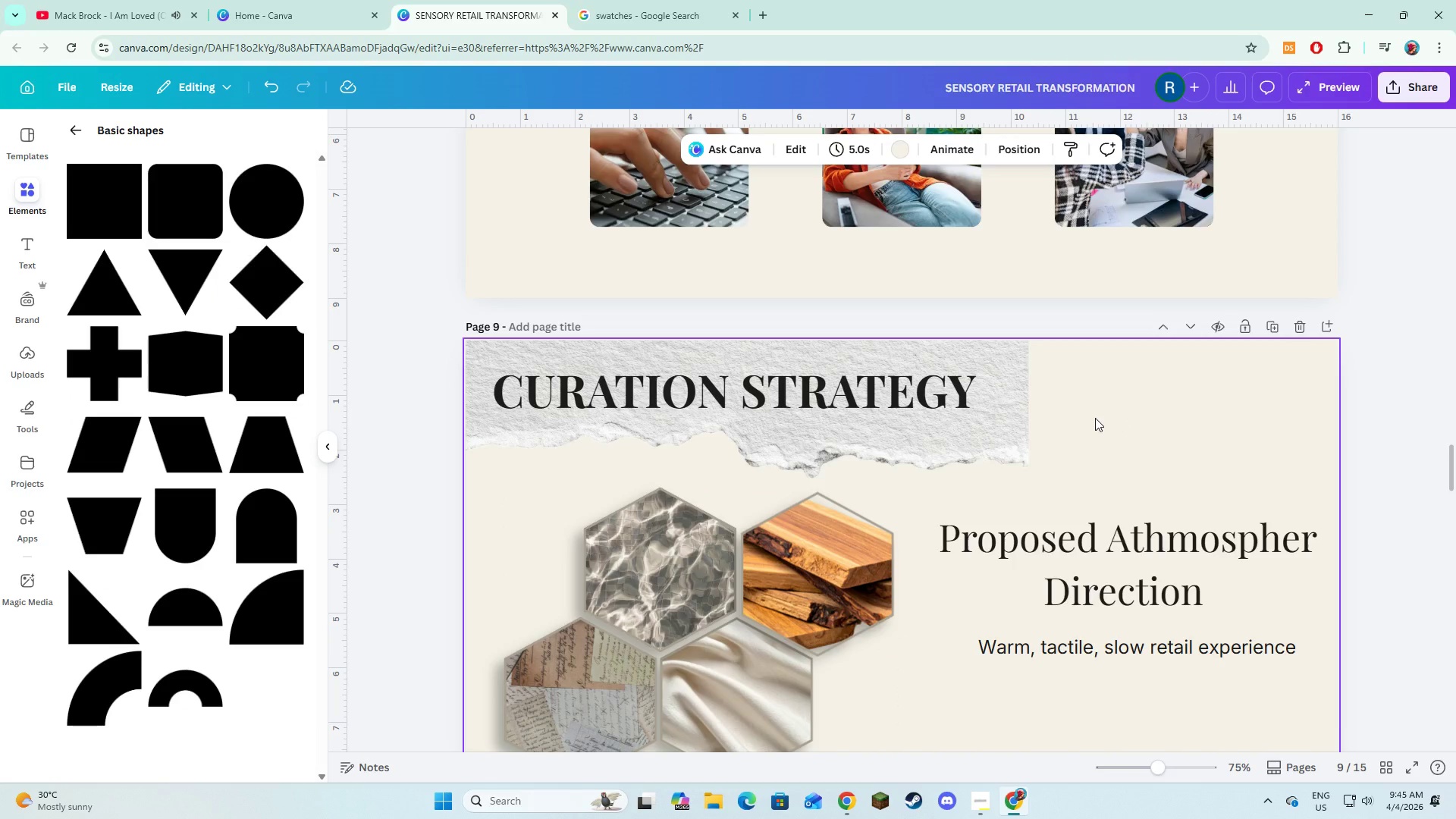 
scroll: coordinate [1095, 418], scroll_direction: up, amount: 4.0
 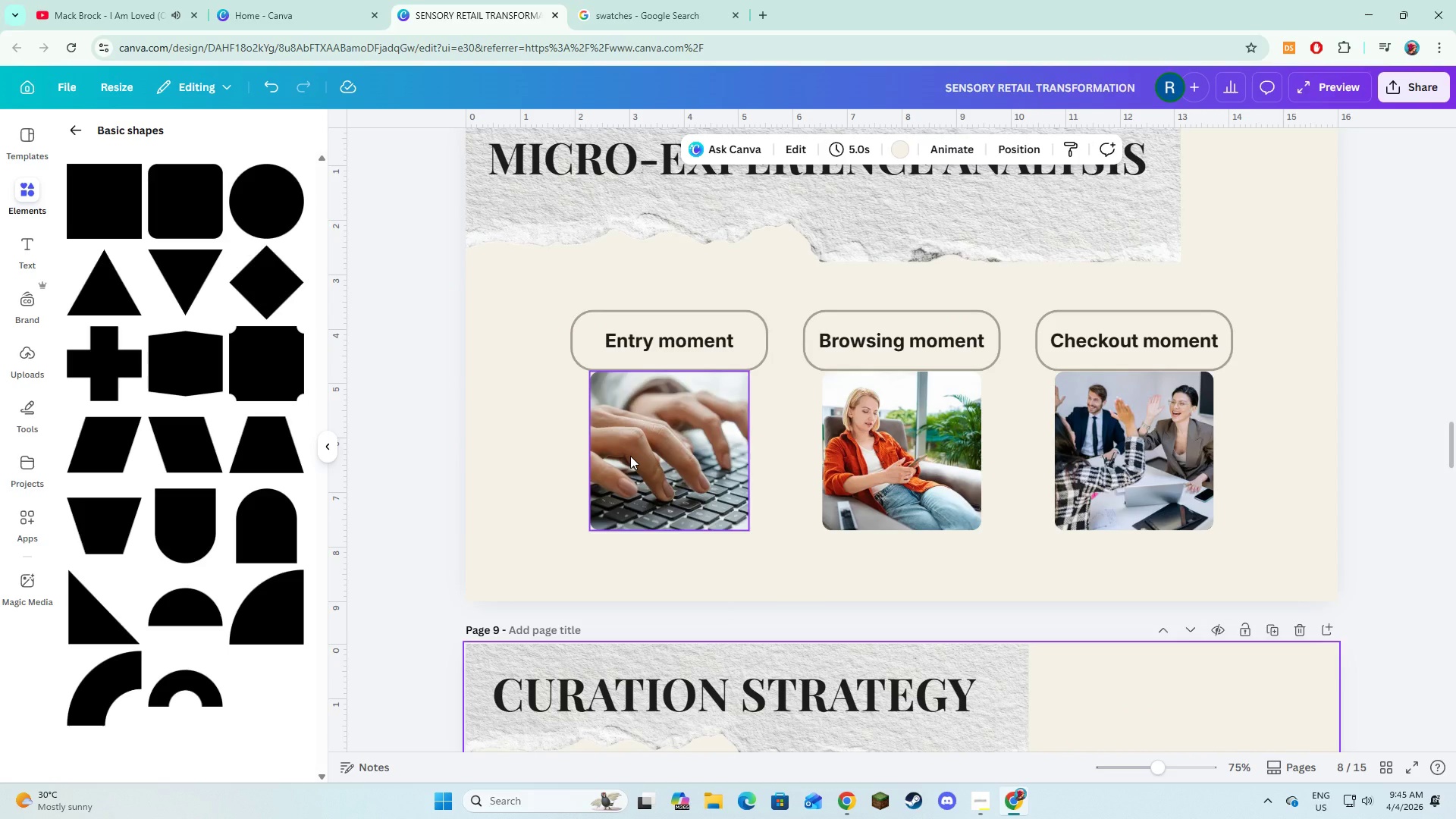 
left_click([630, 456])
 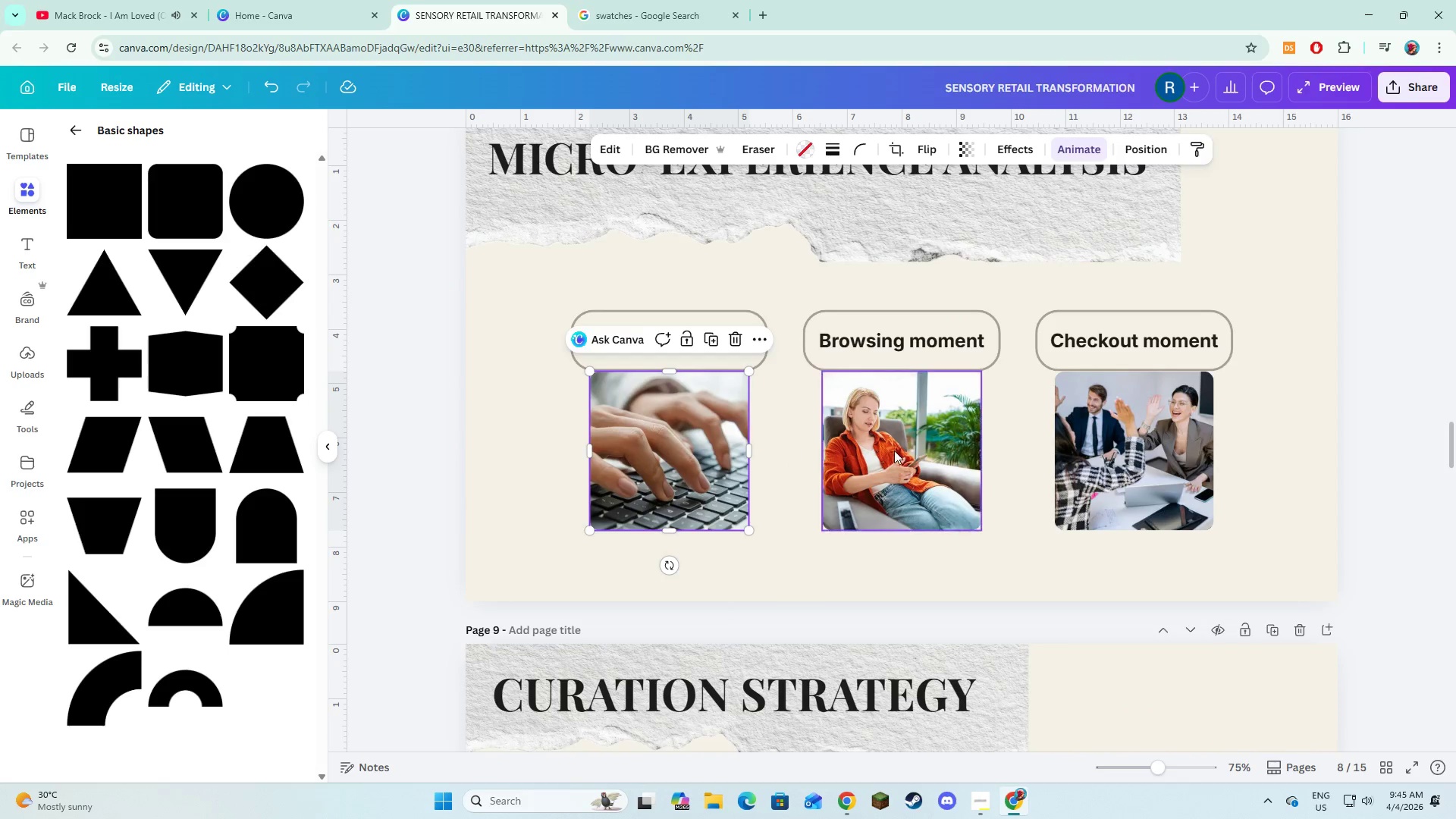 
hold_key(key=ShiftLeft, duration=0.95)
double_click([895, 450])
 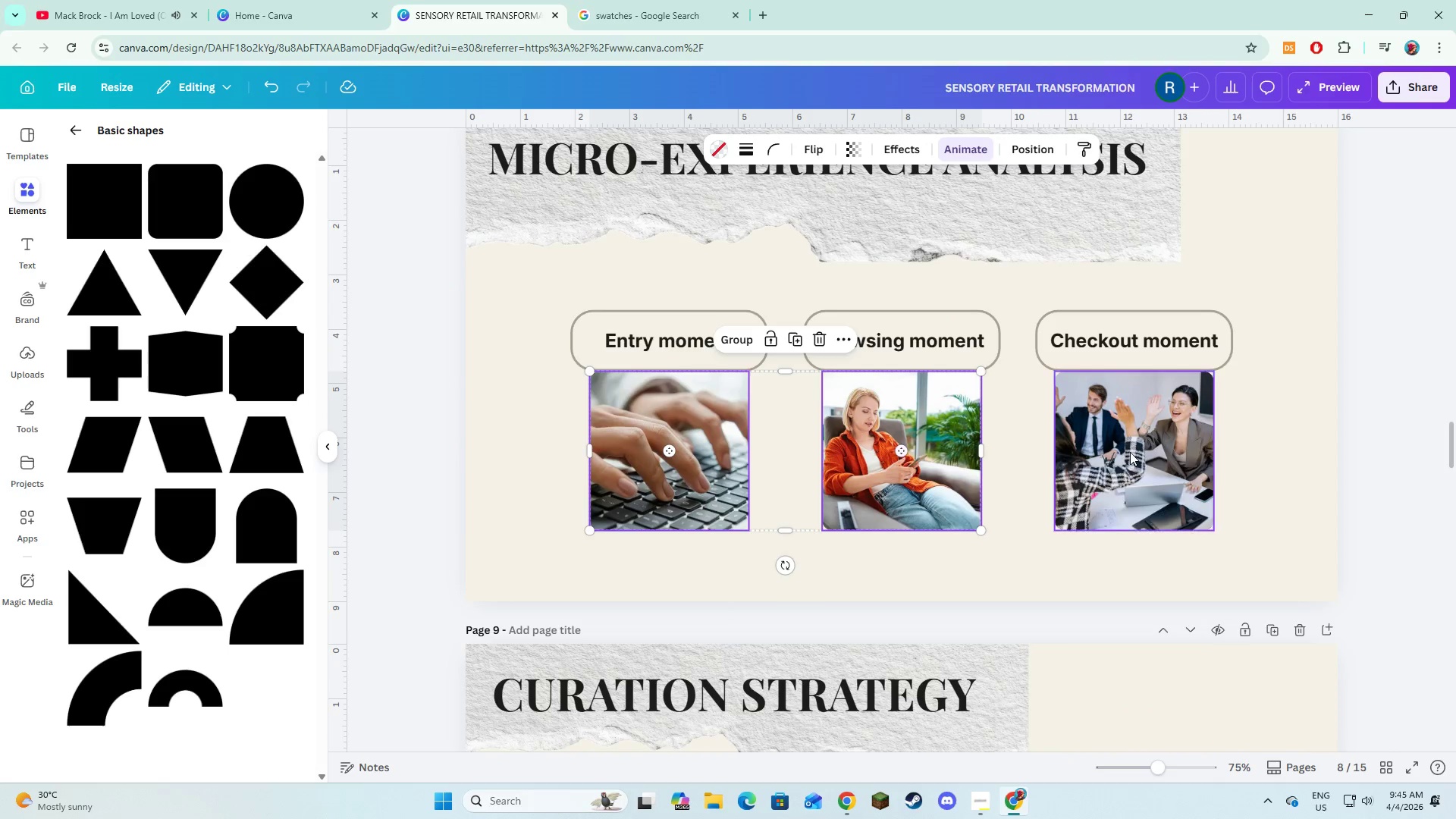 
triple_click([1130, 452])
 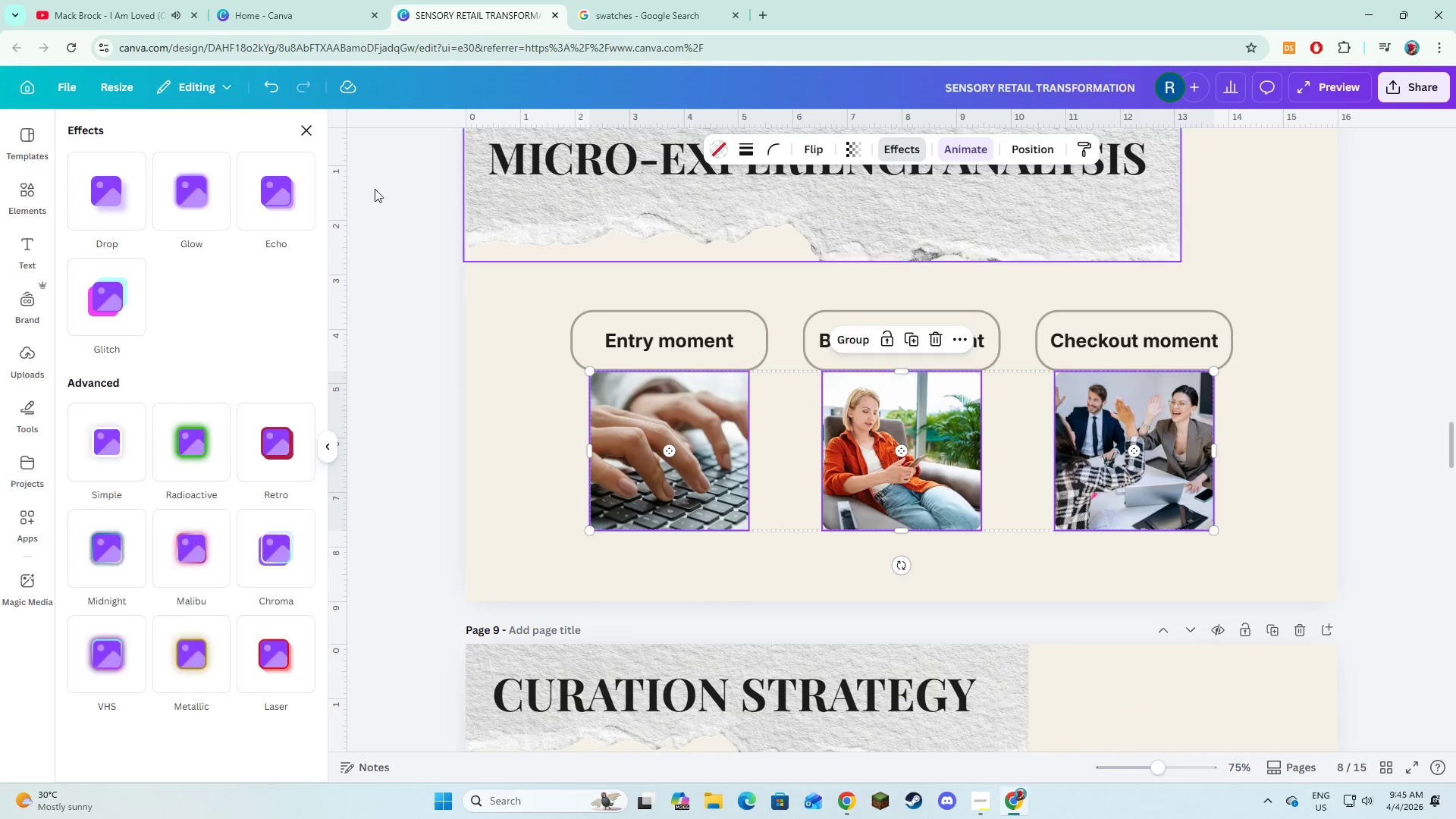 
left_click([119, 180])
 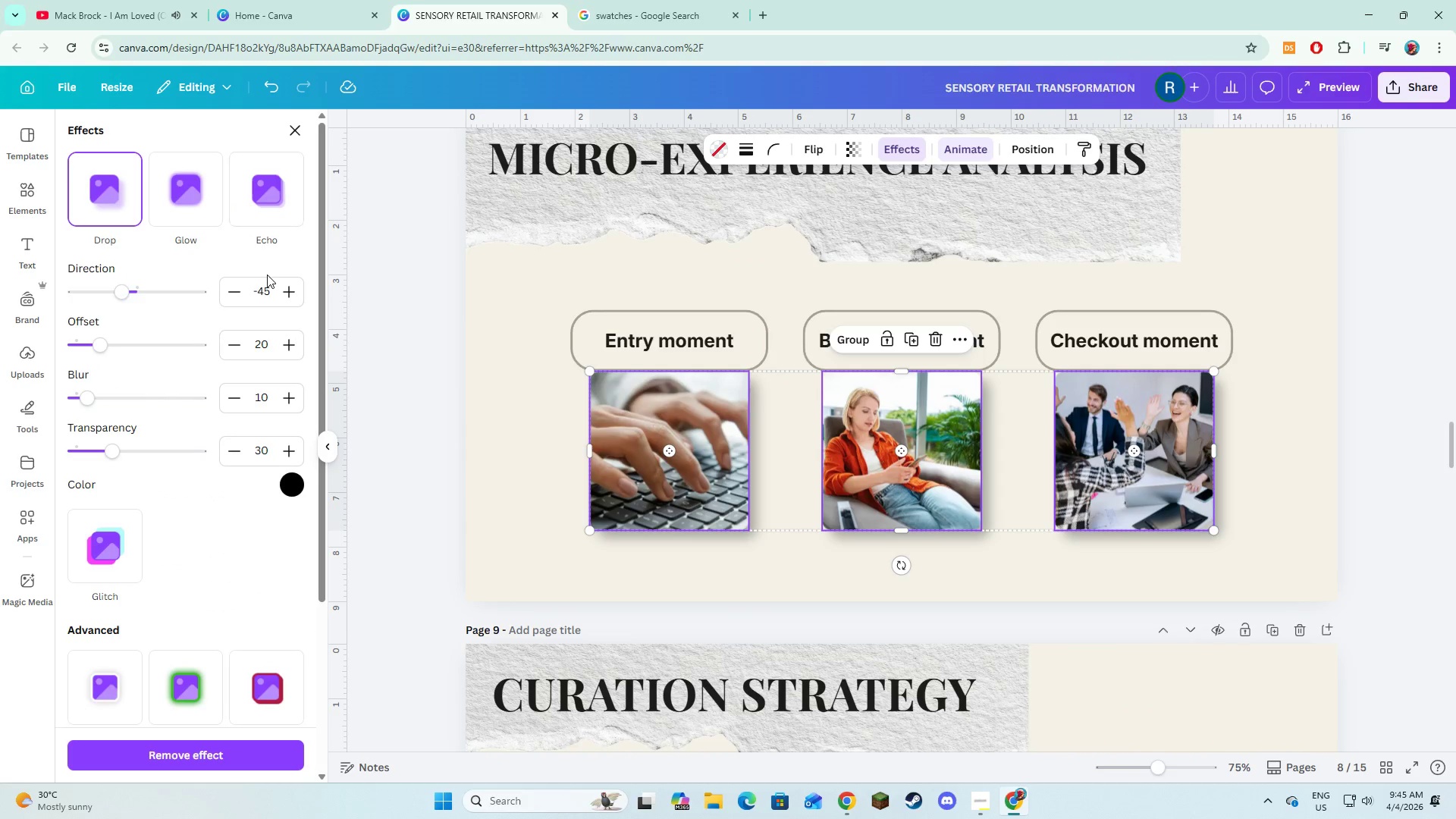 
left_click([265, 291])
 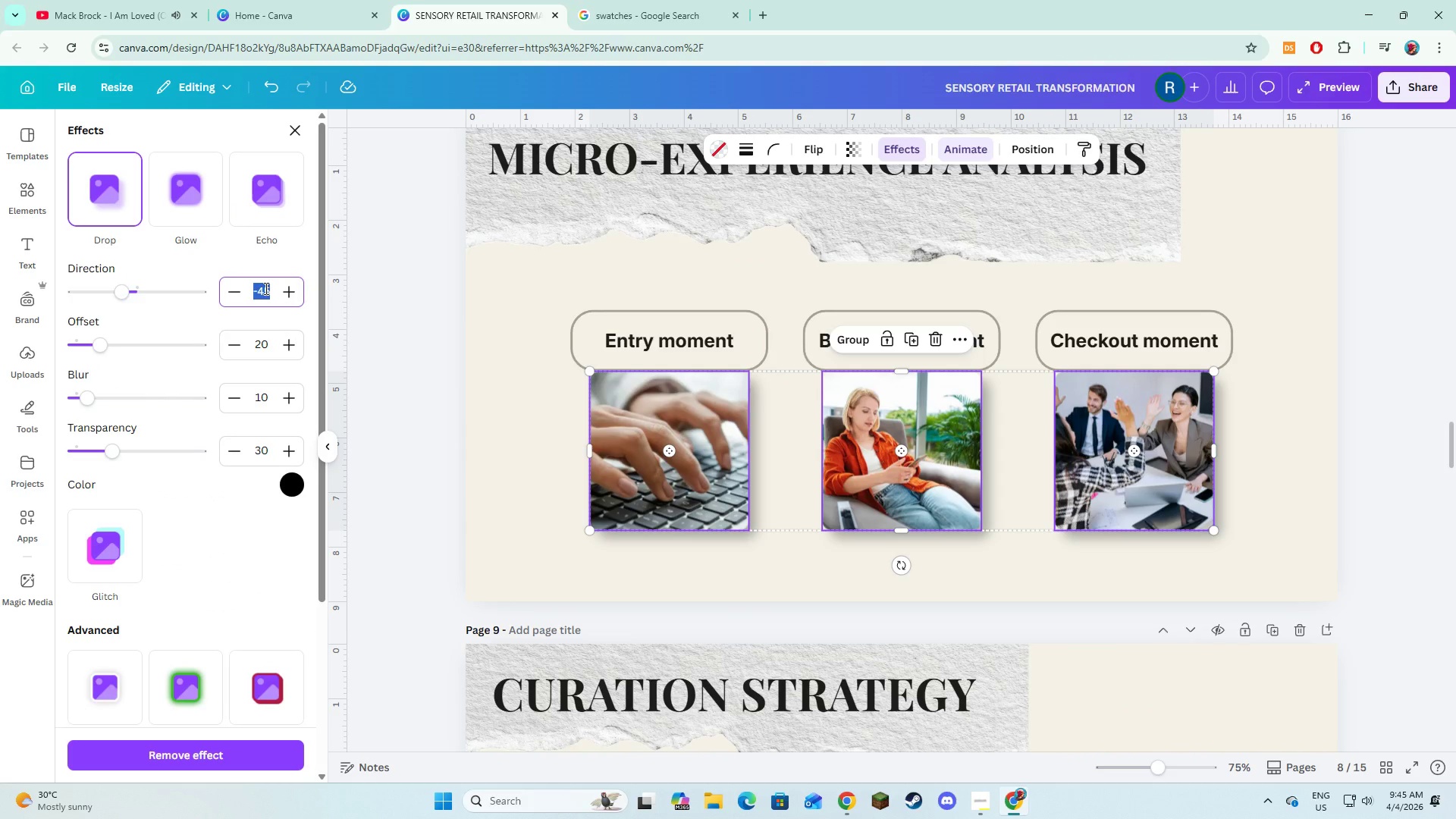 
key(Numpad4)
 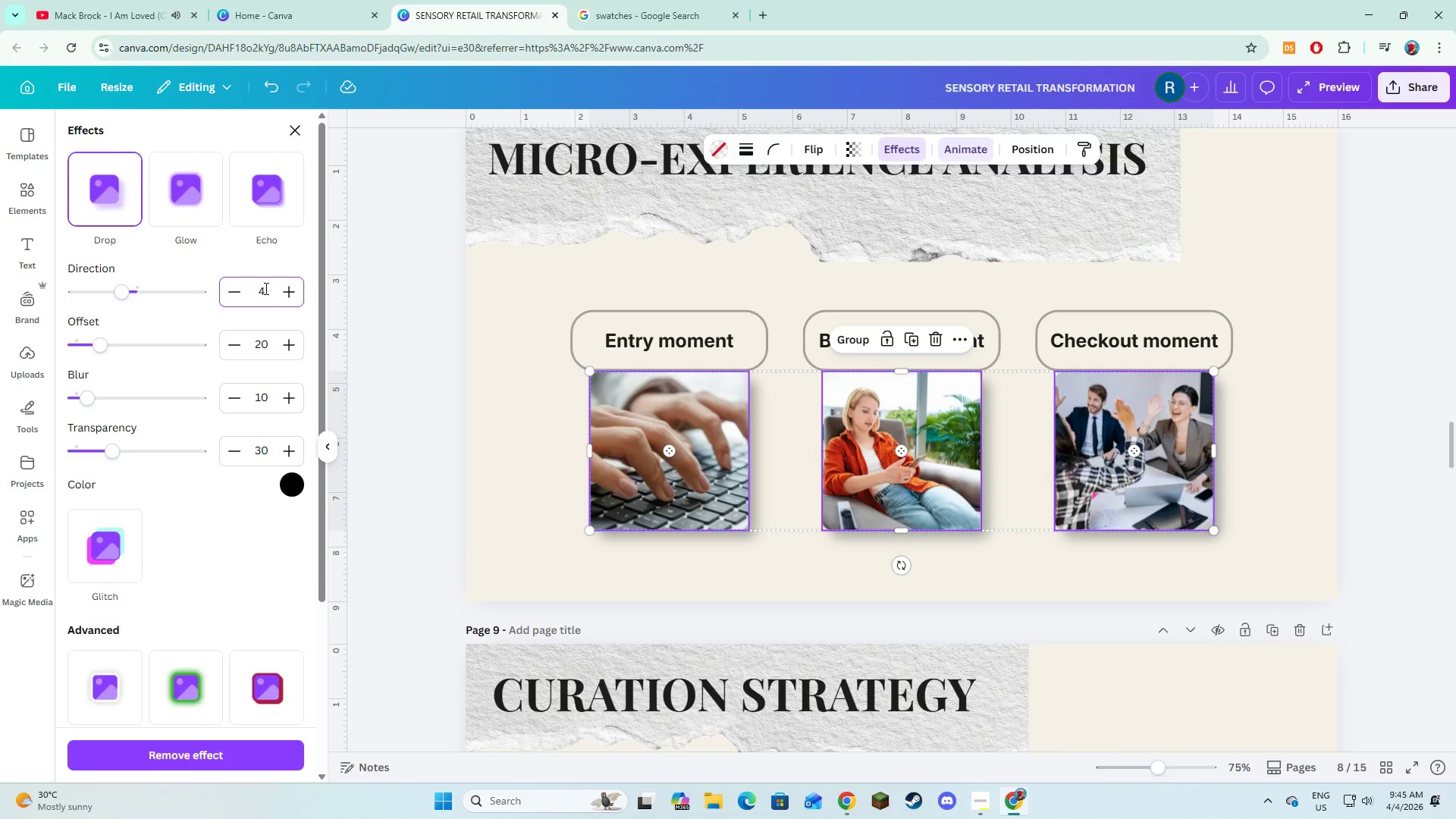 
key(Numpad5)
 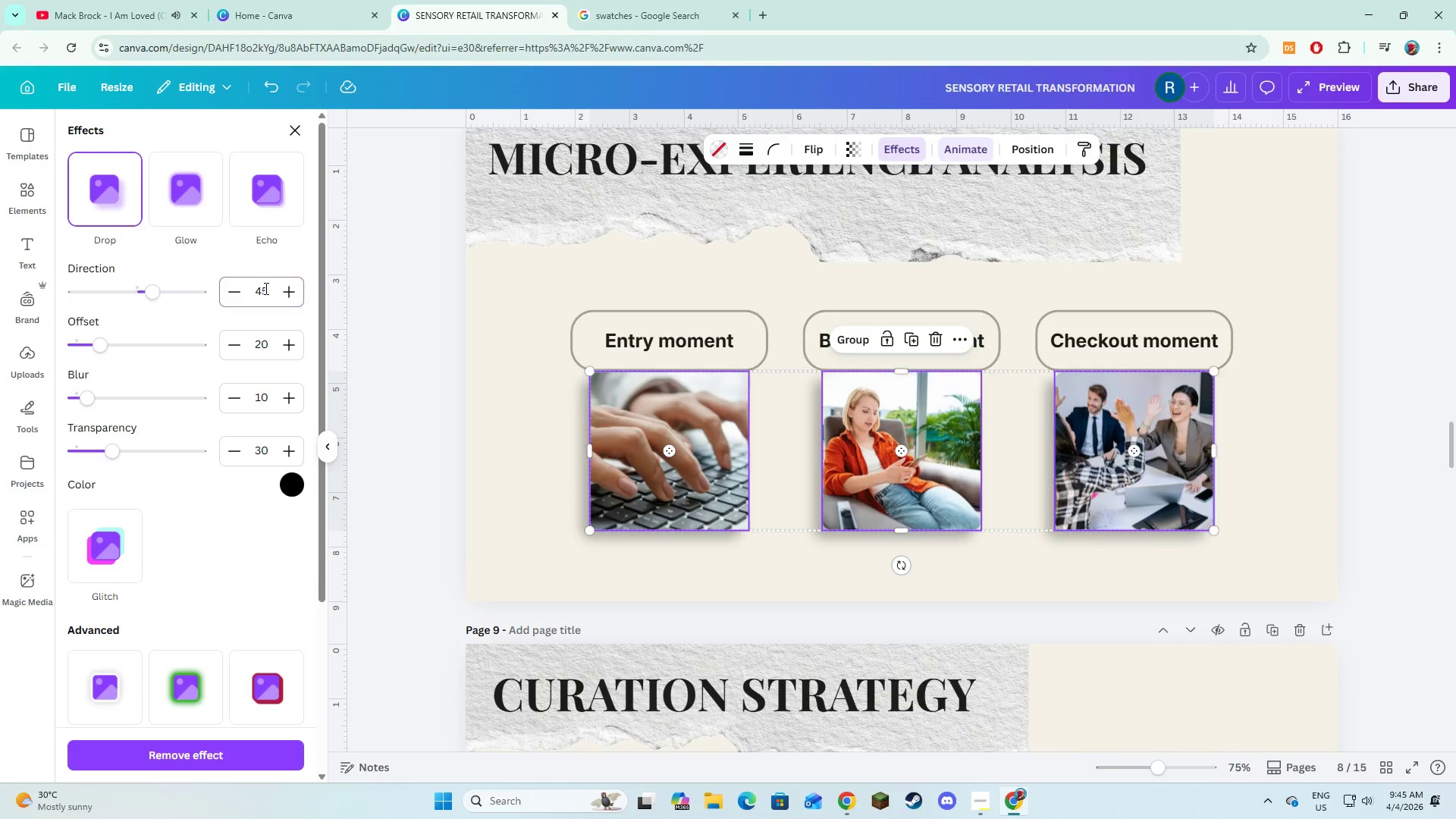 
key(NumpadEnter)
 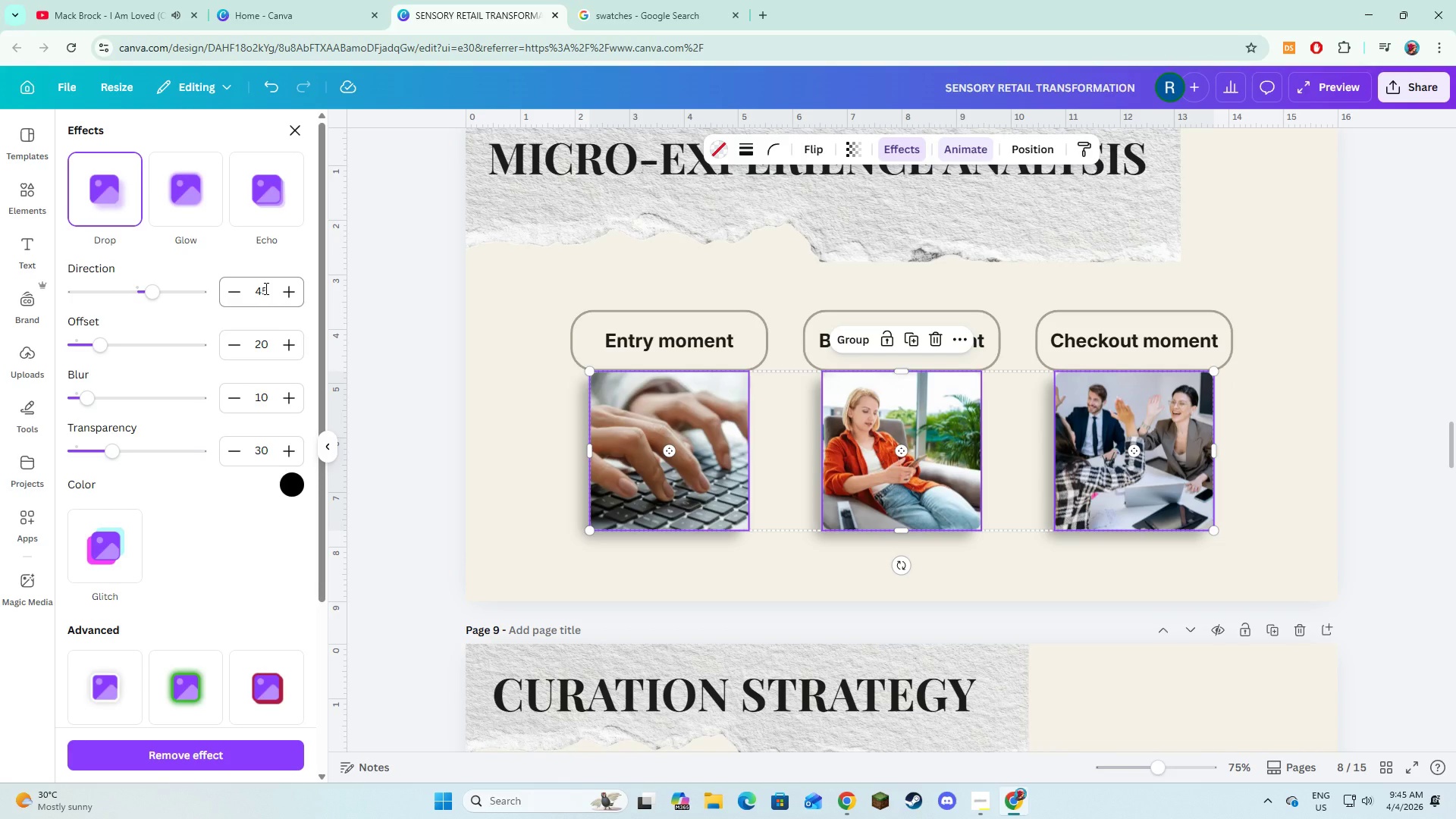 
key(Alt+AltLeft)
 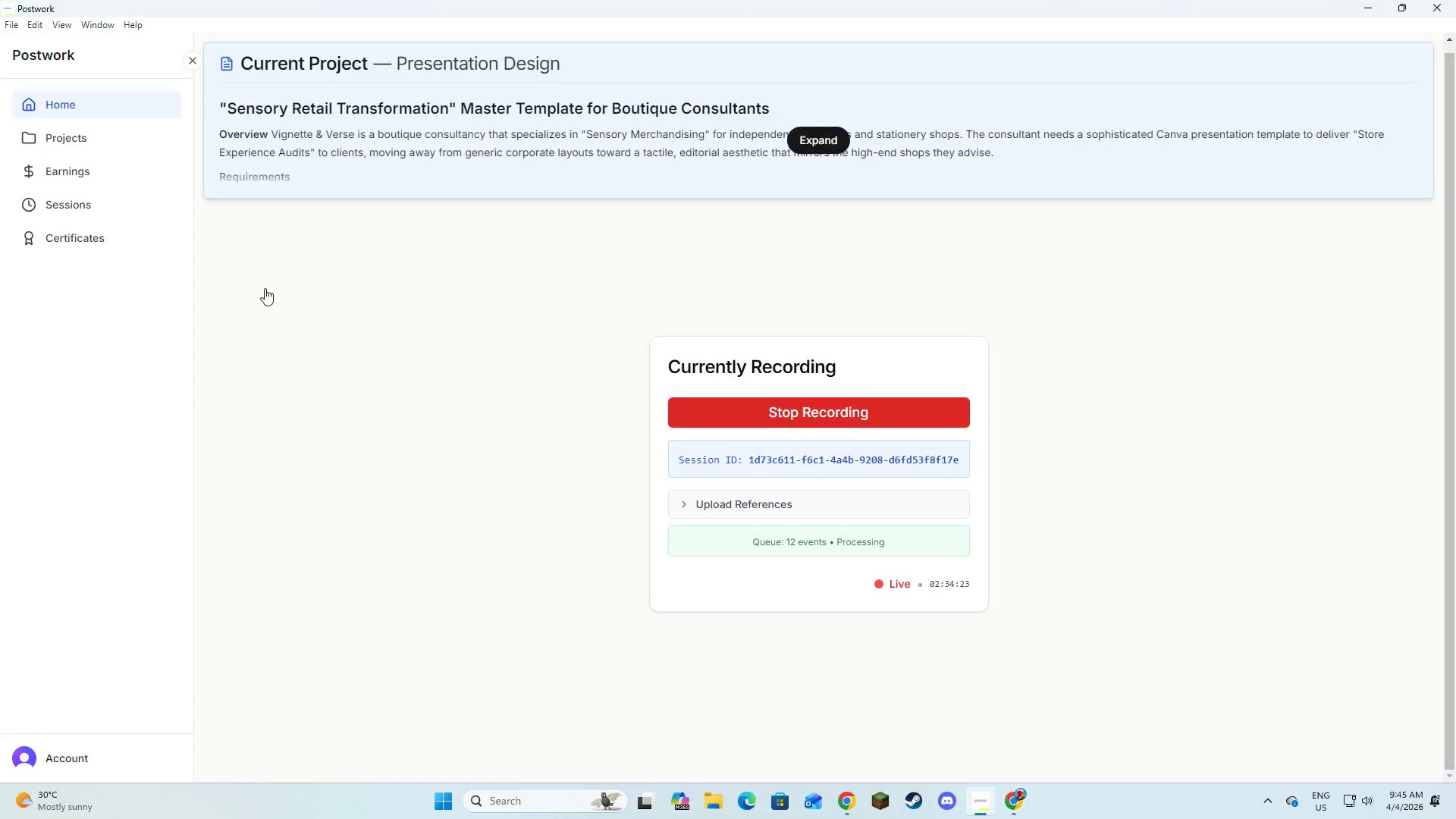 
key(Alt+Tab)